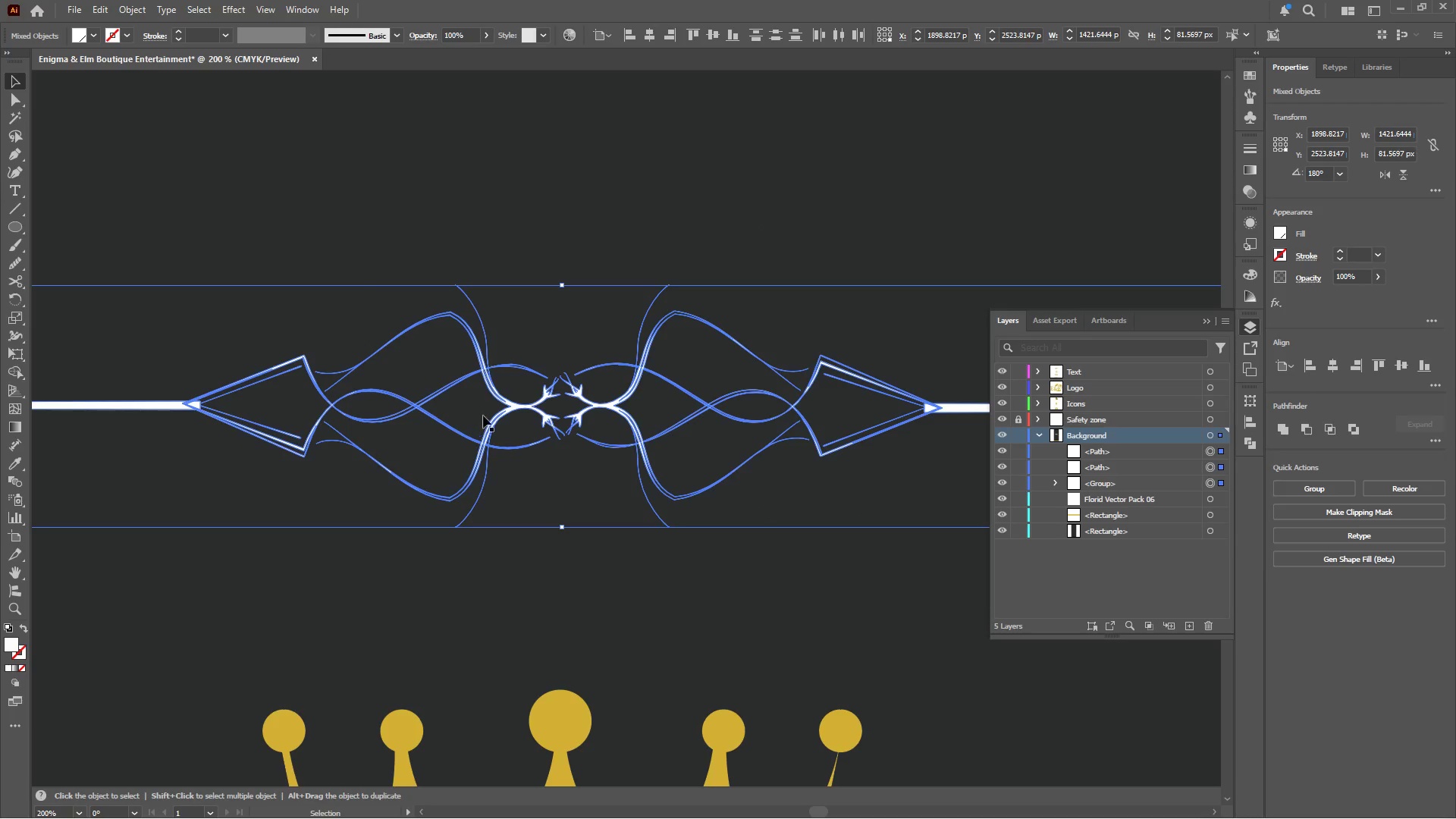 
left_click([817, 441])
 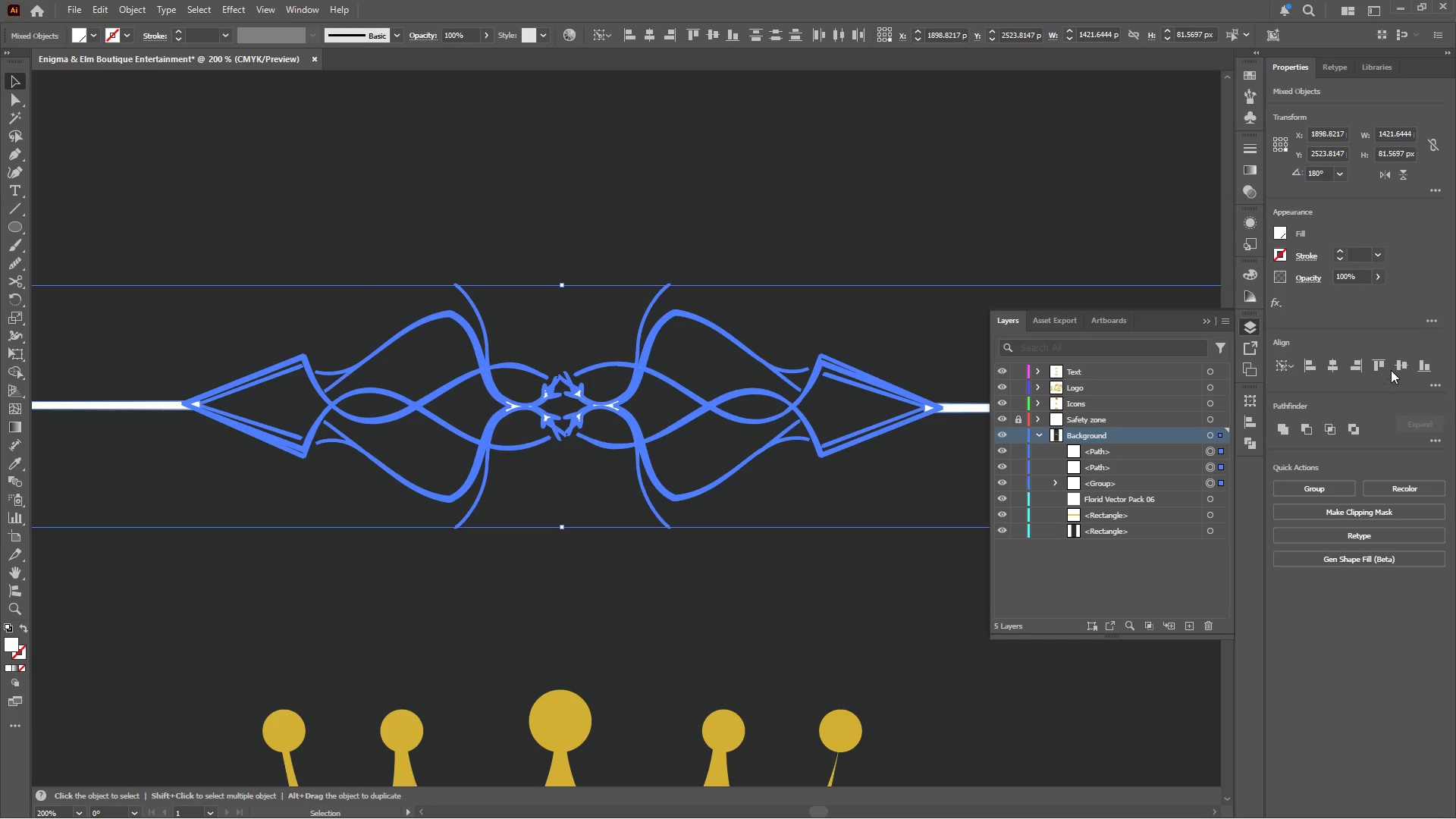 
left_click([1396, 361])
 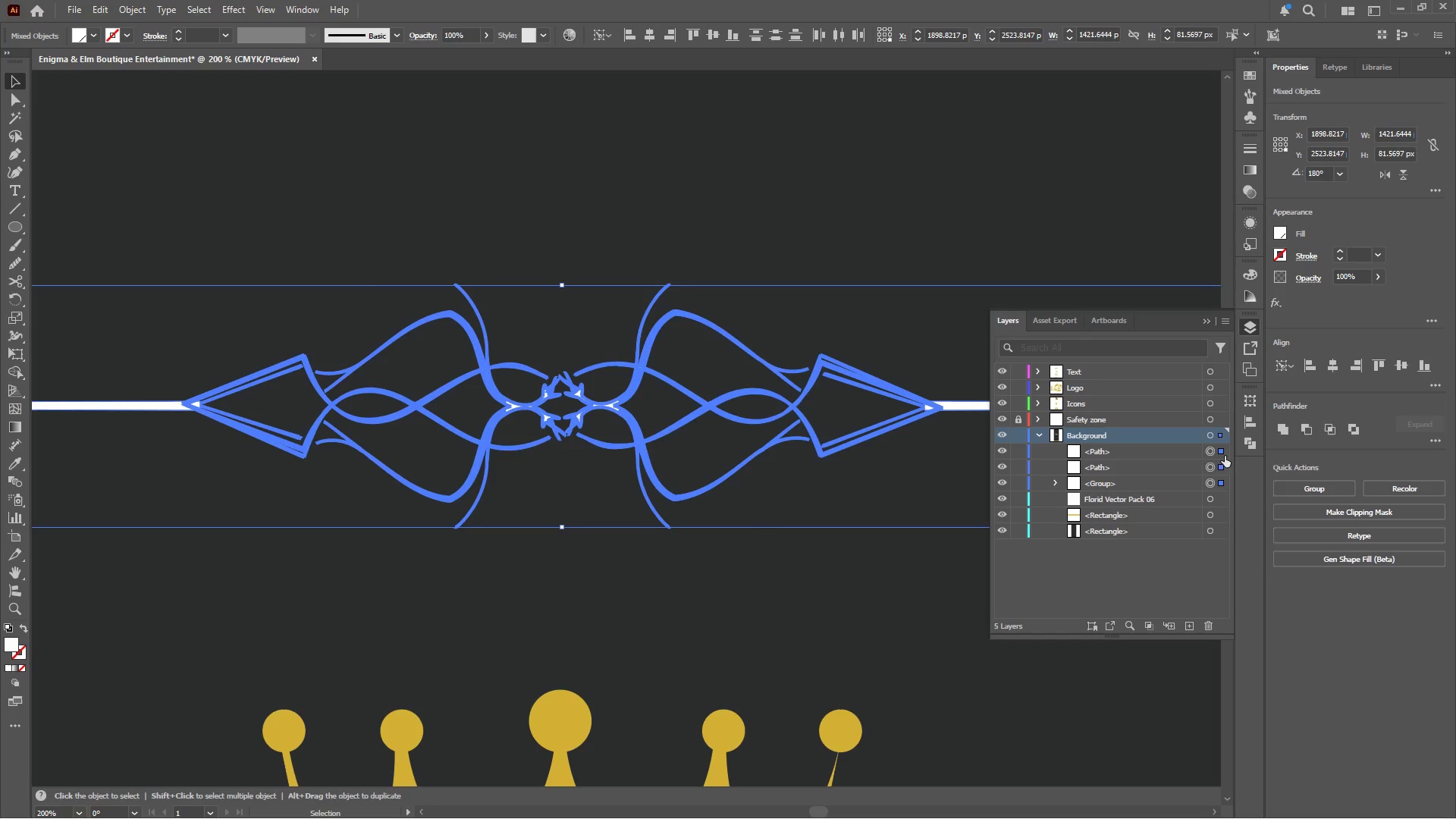 
left_click([1281, 423])
 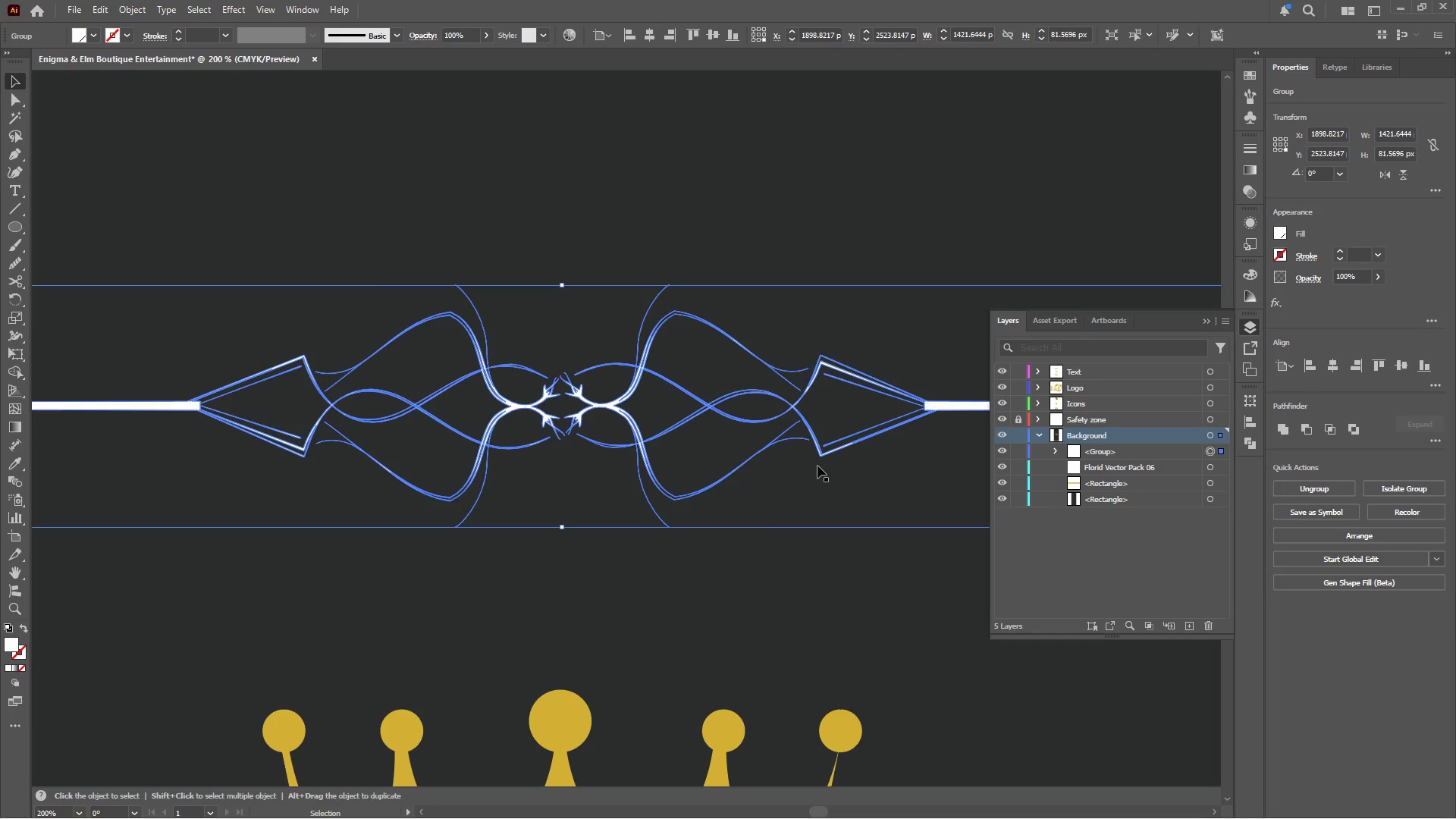 
left_click([817, 466])
 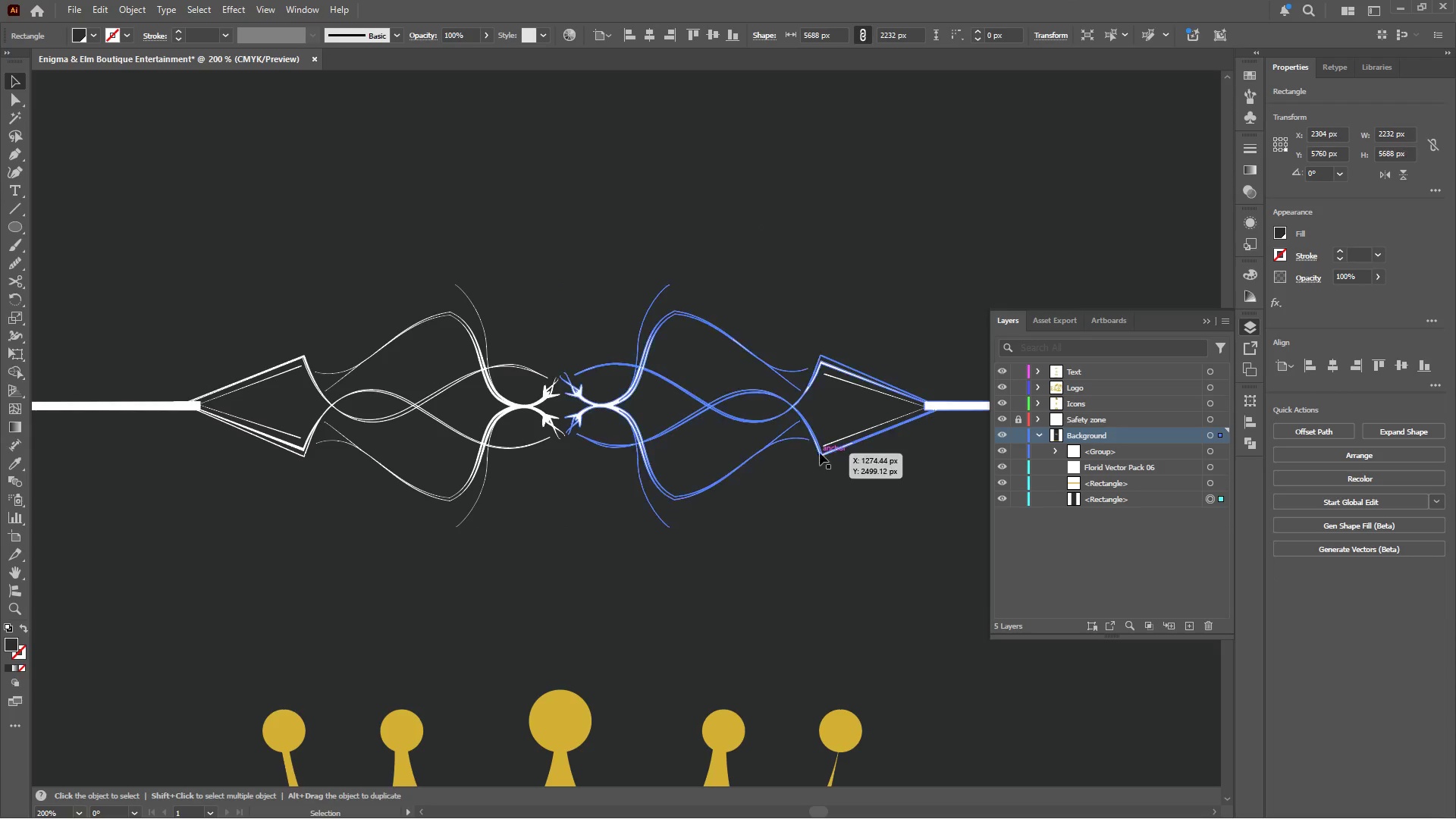 
left_click([821, 451])
 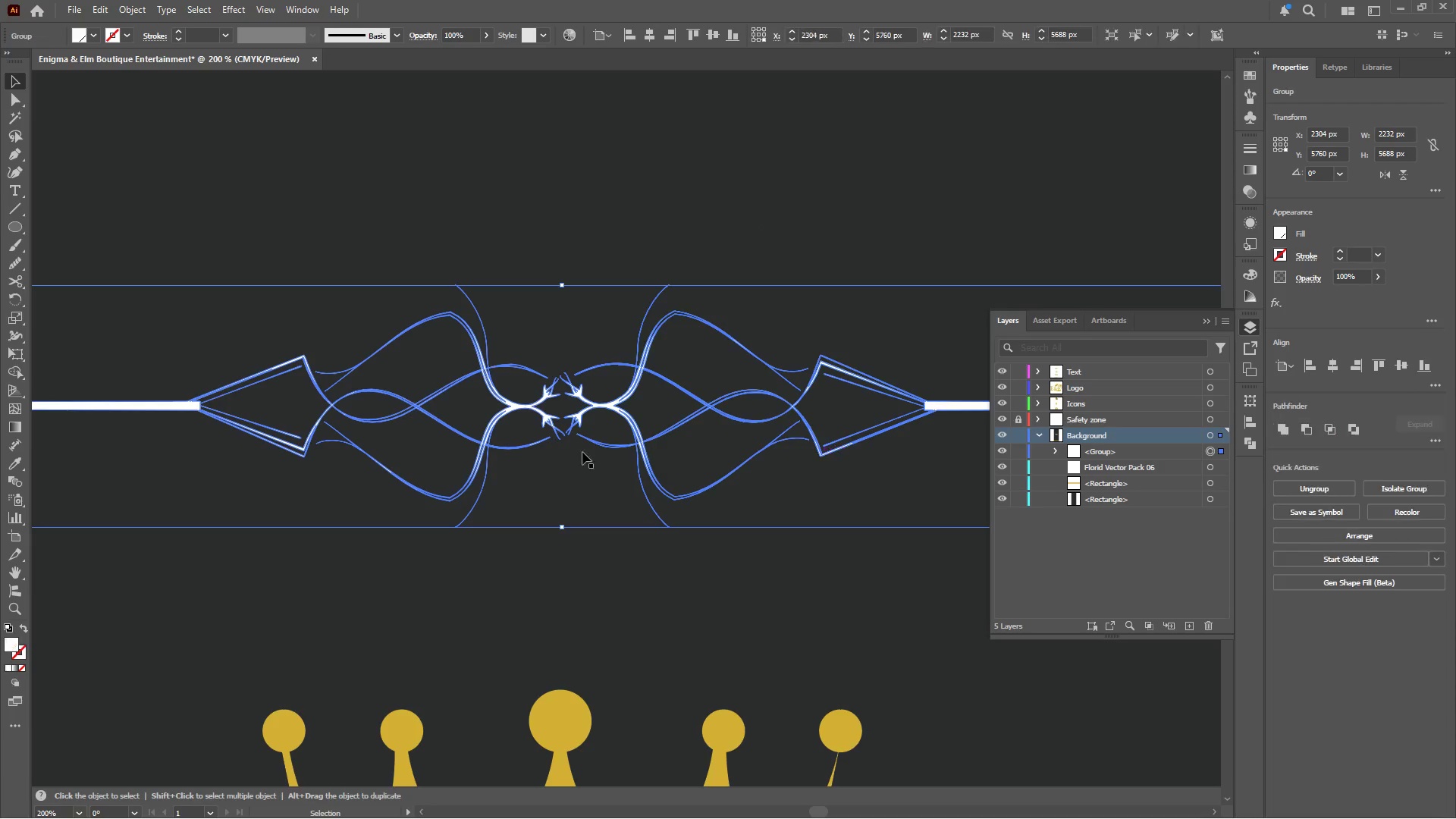 
hold_key(key=AltLeft, duration=0.66)
scroll: coordinate [560, 451], scroll_direction: down, amount: 9.0
 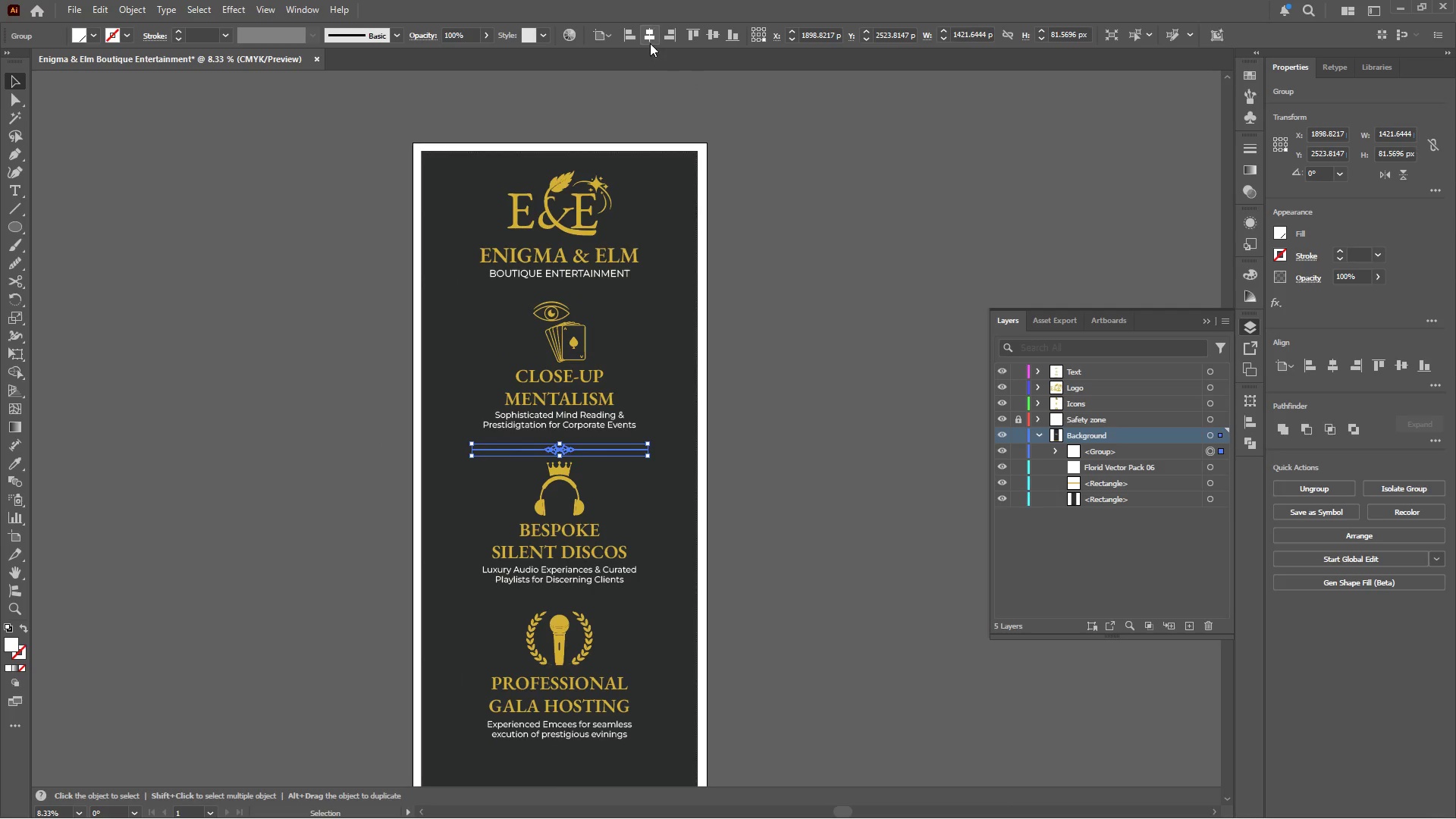 
double_click([824, 325])
 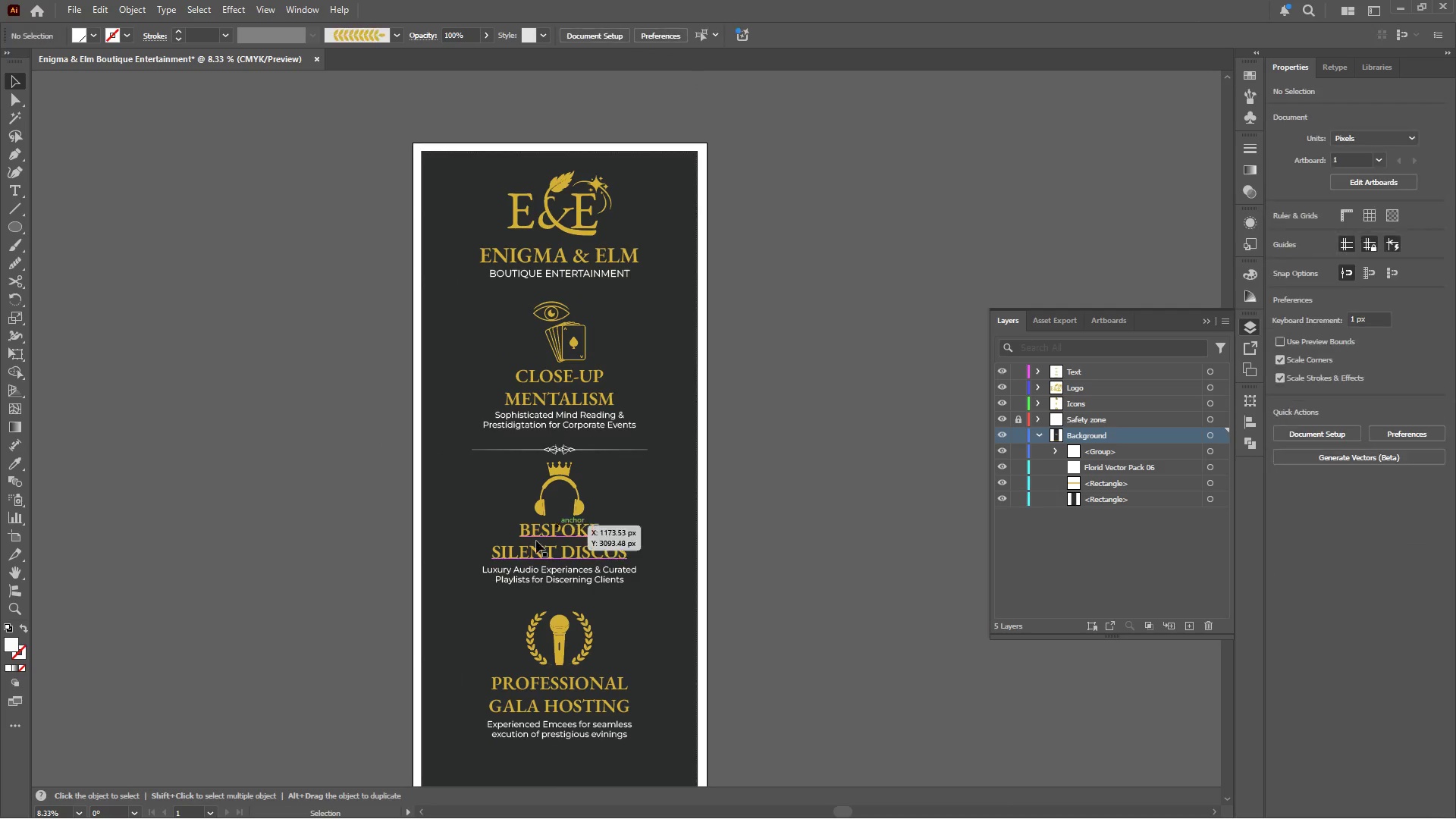 
hold_key(key=AltLeft, duration=0.41)
scroll: coordinate [563, 463], scroll_direction: up, amount: 3.0
 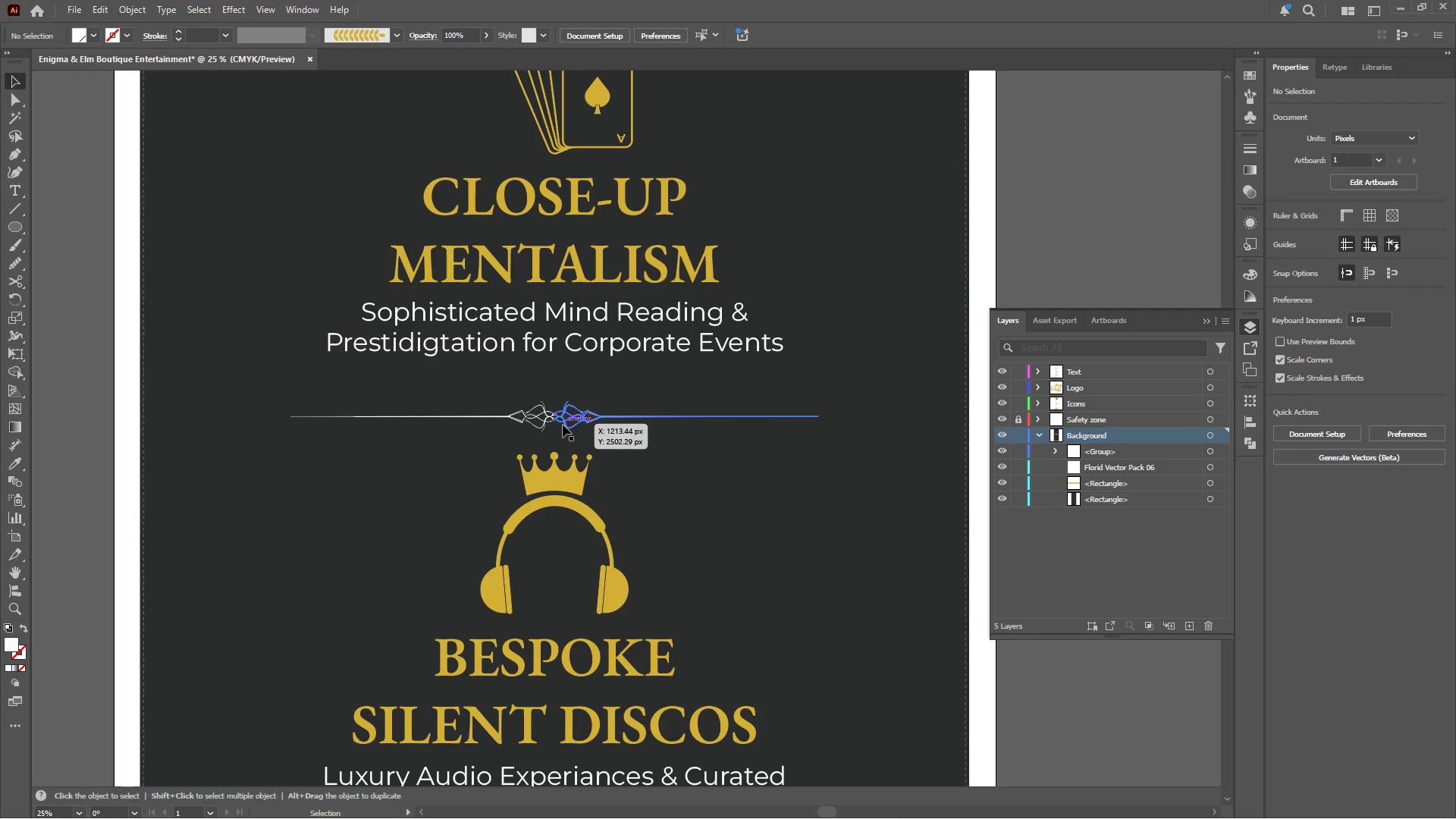 
left_click_drag(start_coordinate=[563, 424], to_coordinate=[563, 412])
 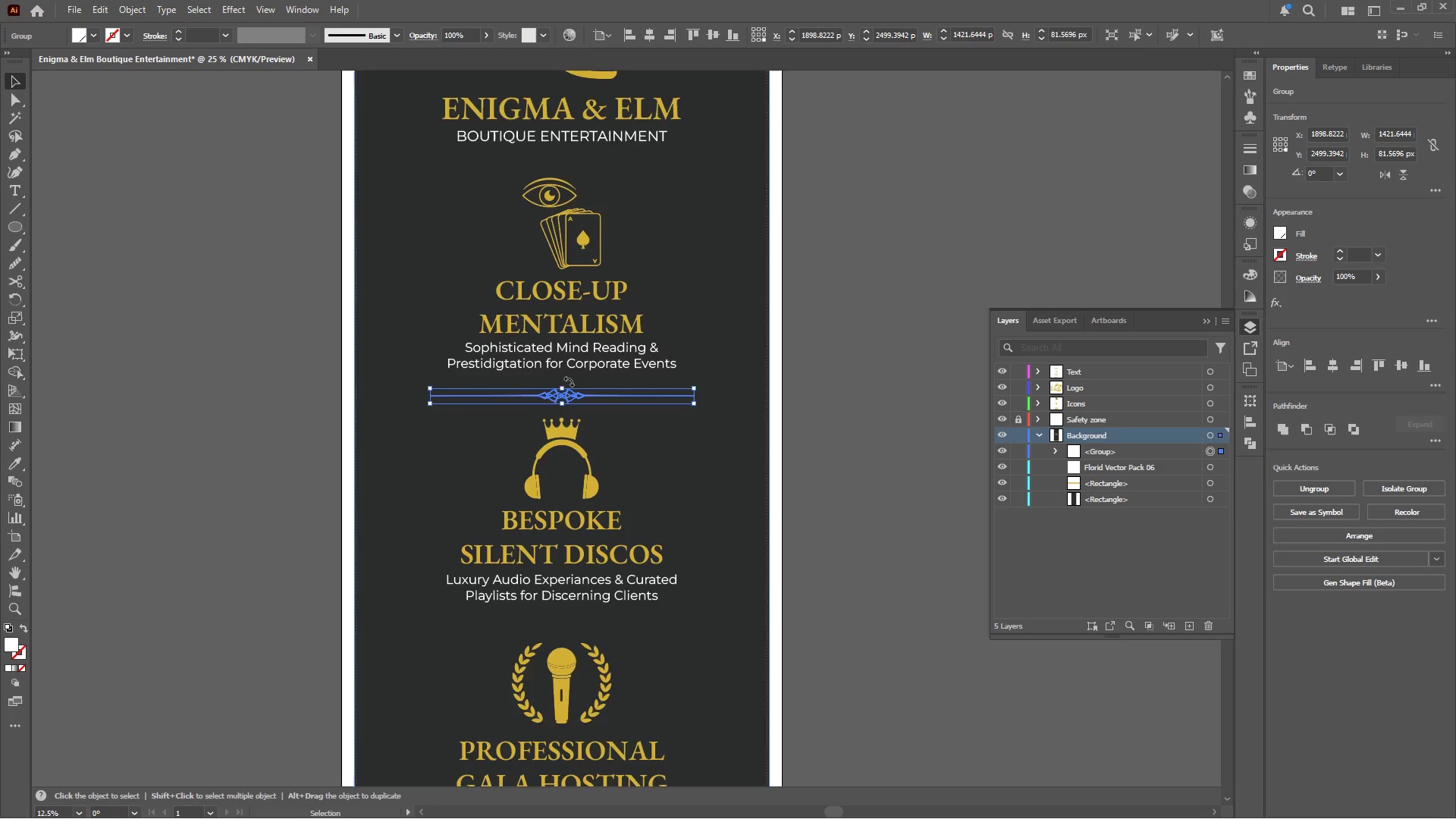 
hold_key(key=ShiftLeft, duration=1.17)
 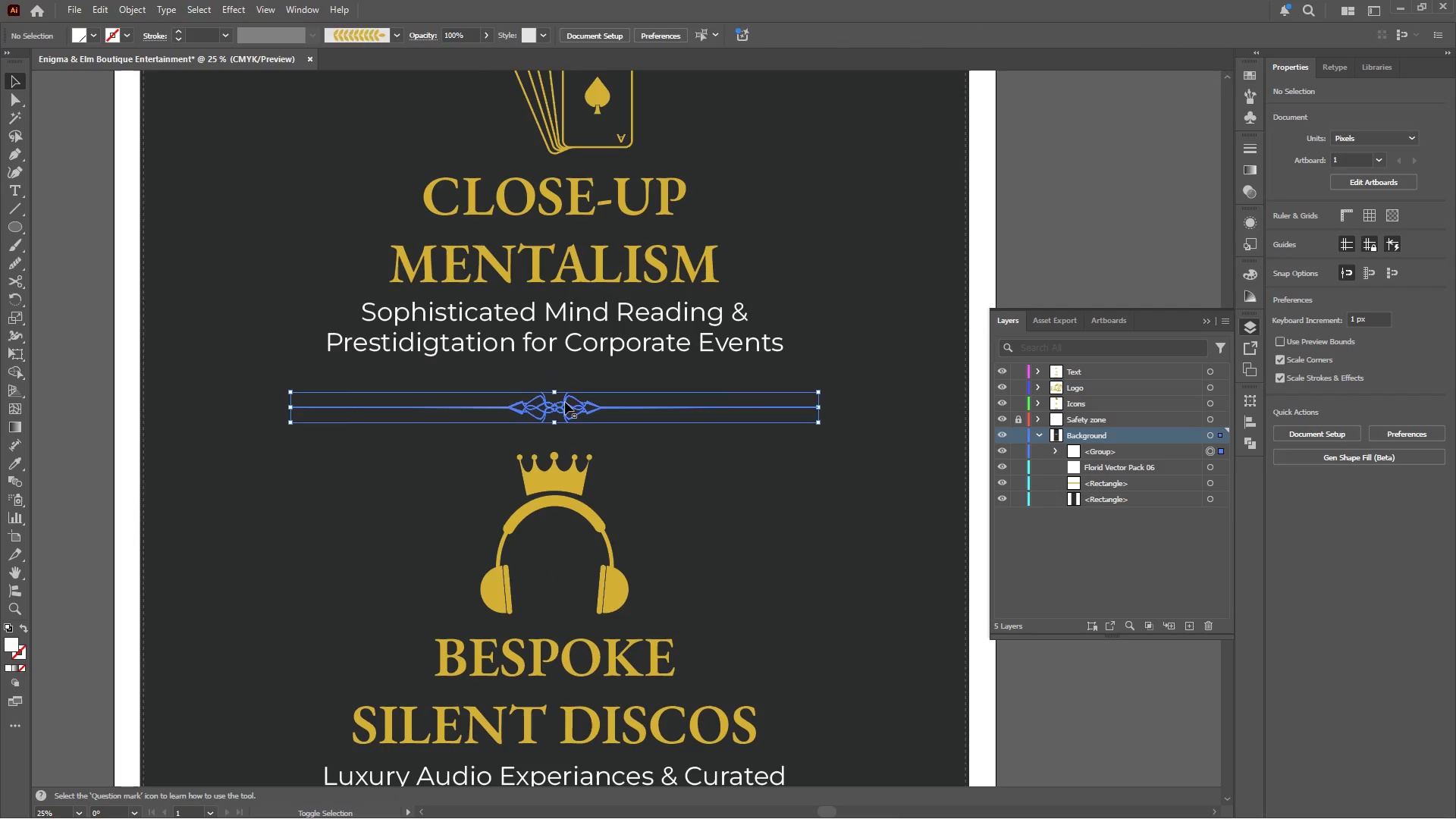 
key(Alt+AltLeft)
 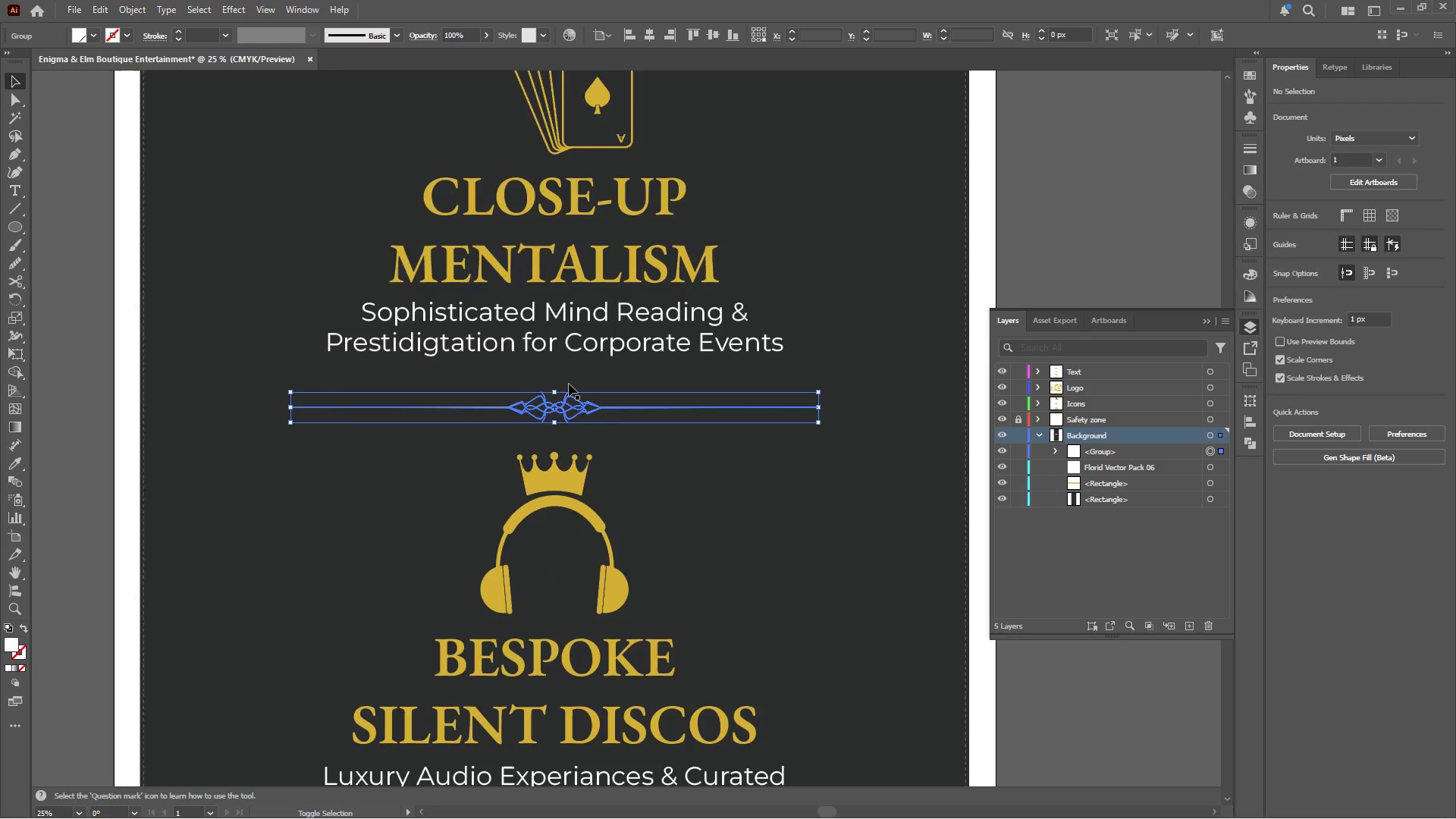 
scroll: coordinate [571, 370], scroll_direction: down, amount: 7.0
 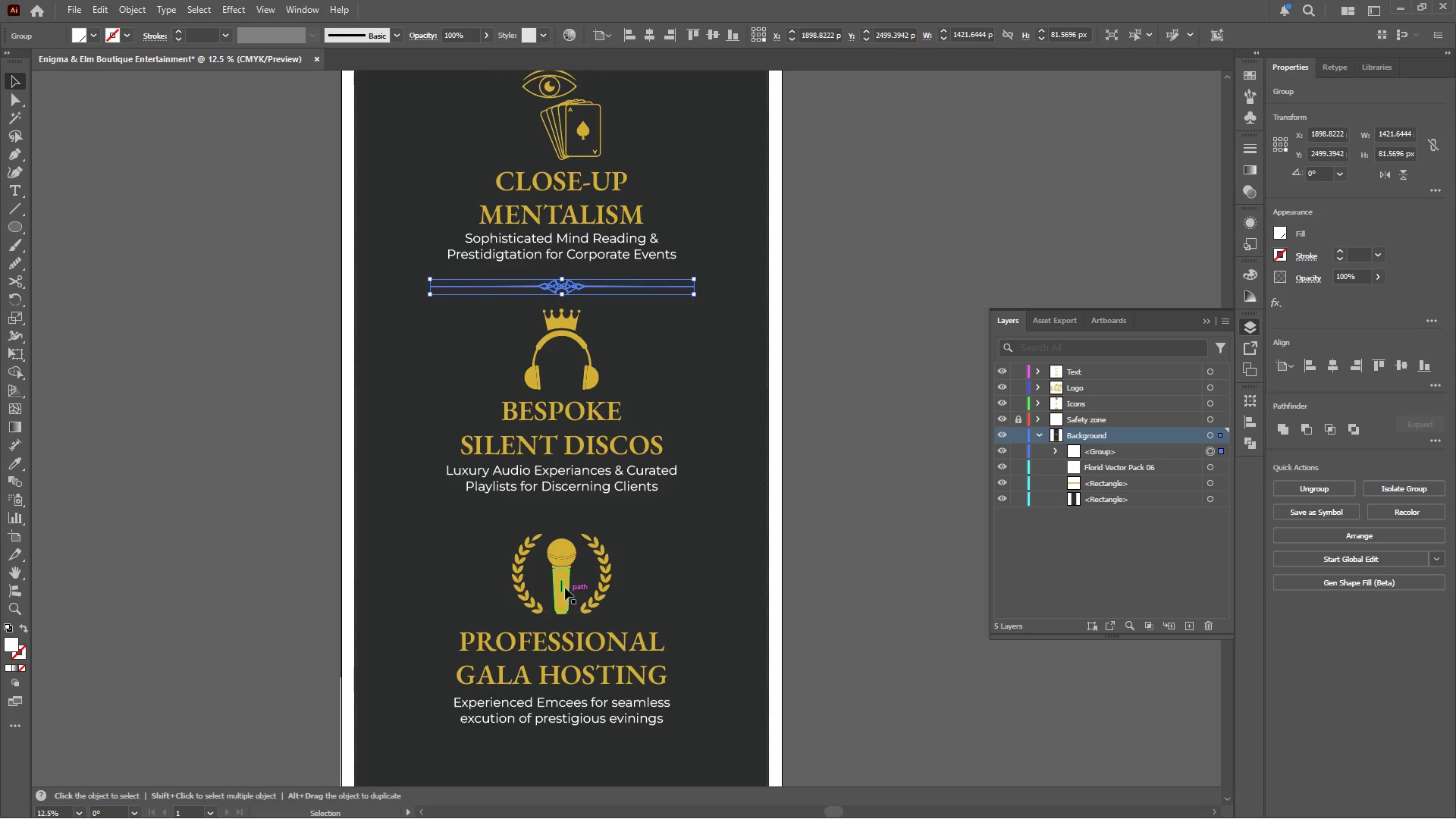 
left_click([563, 582])
 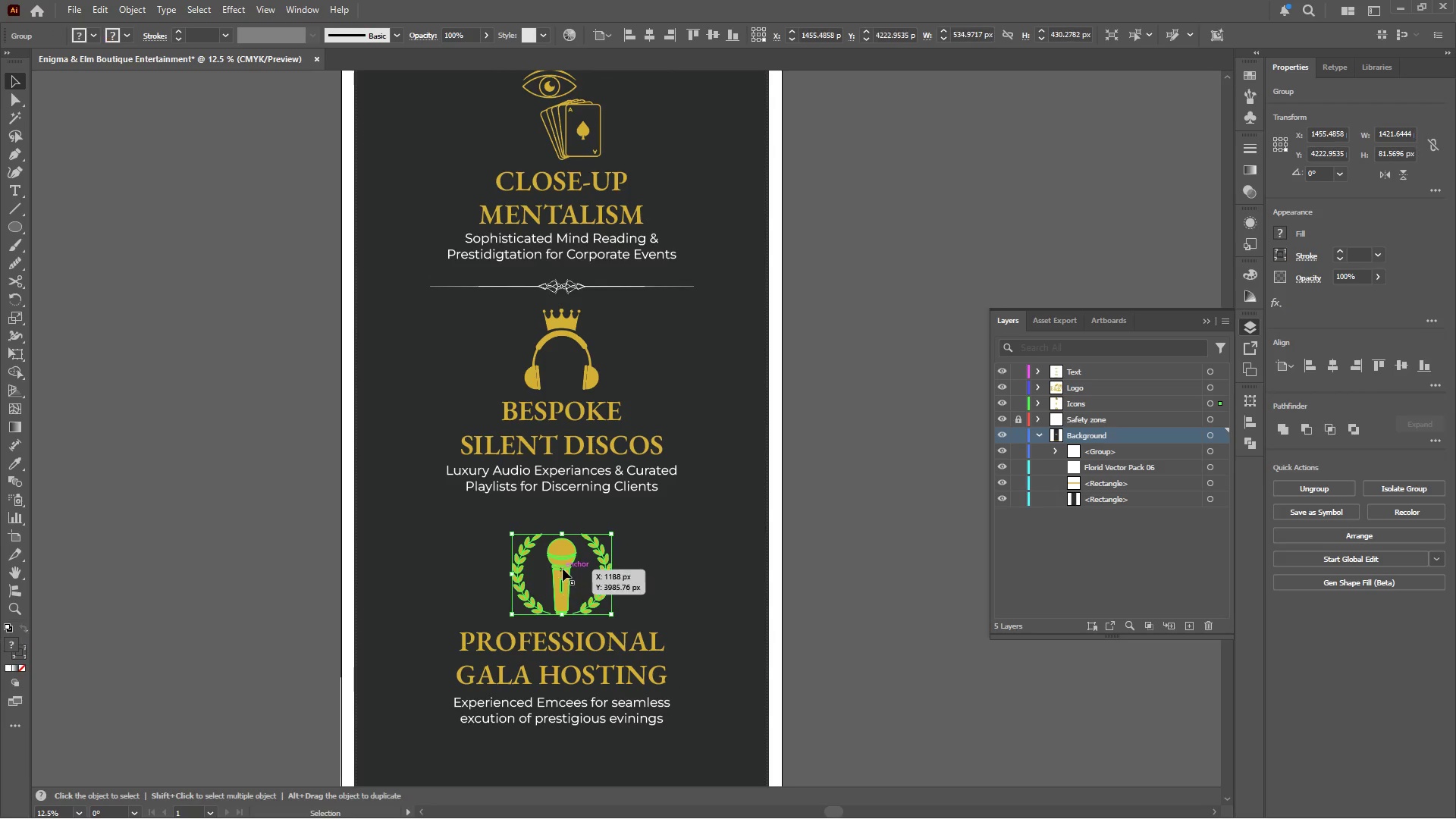 
hold_key(key=ShiftLeft, duration=2.2)
 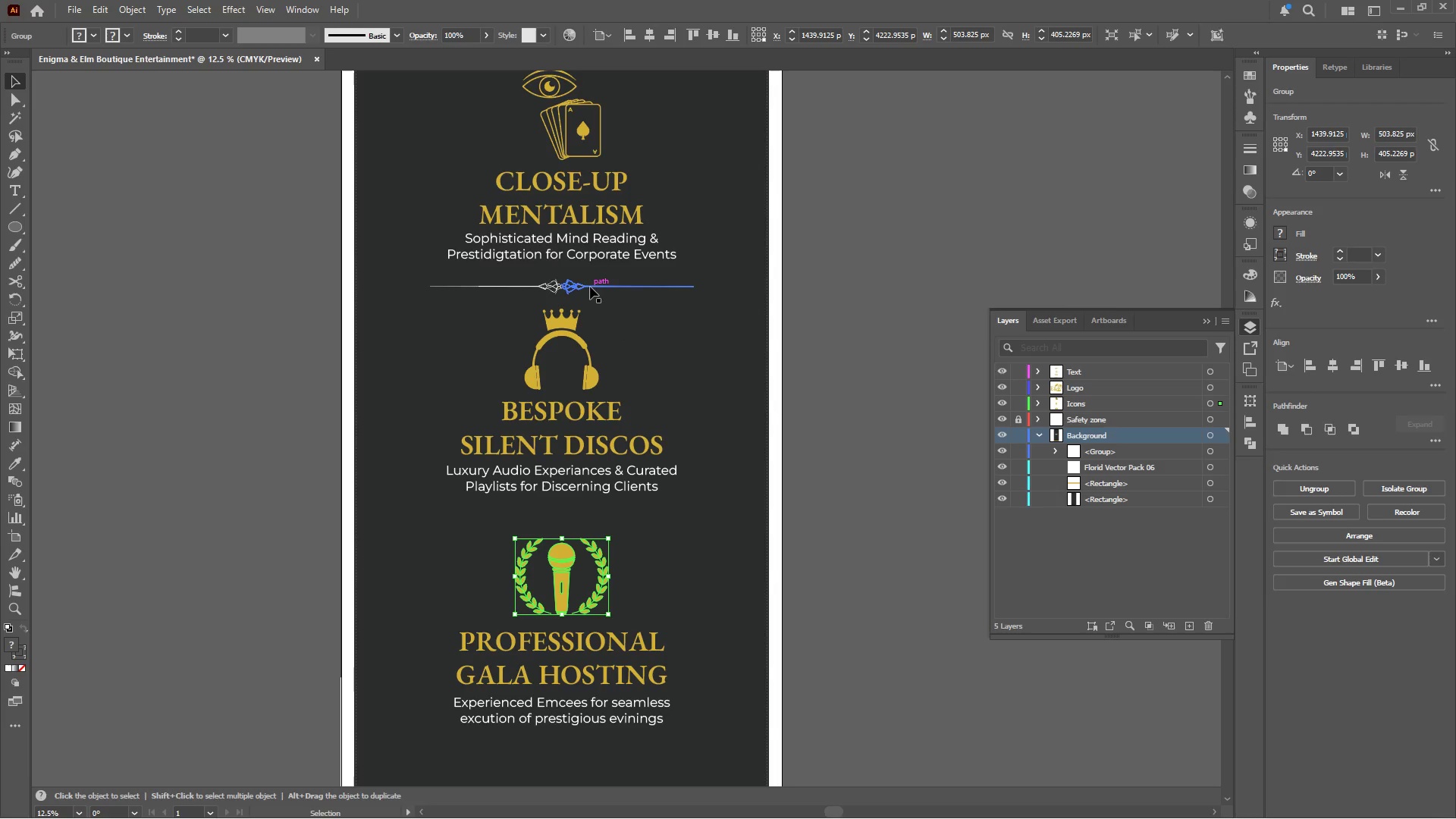 
left_click([589, 286])
 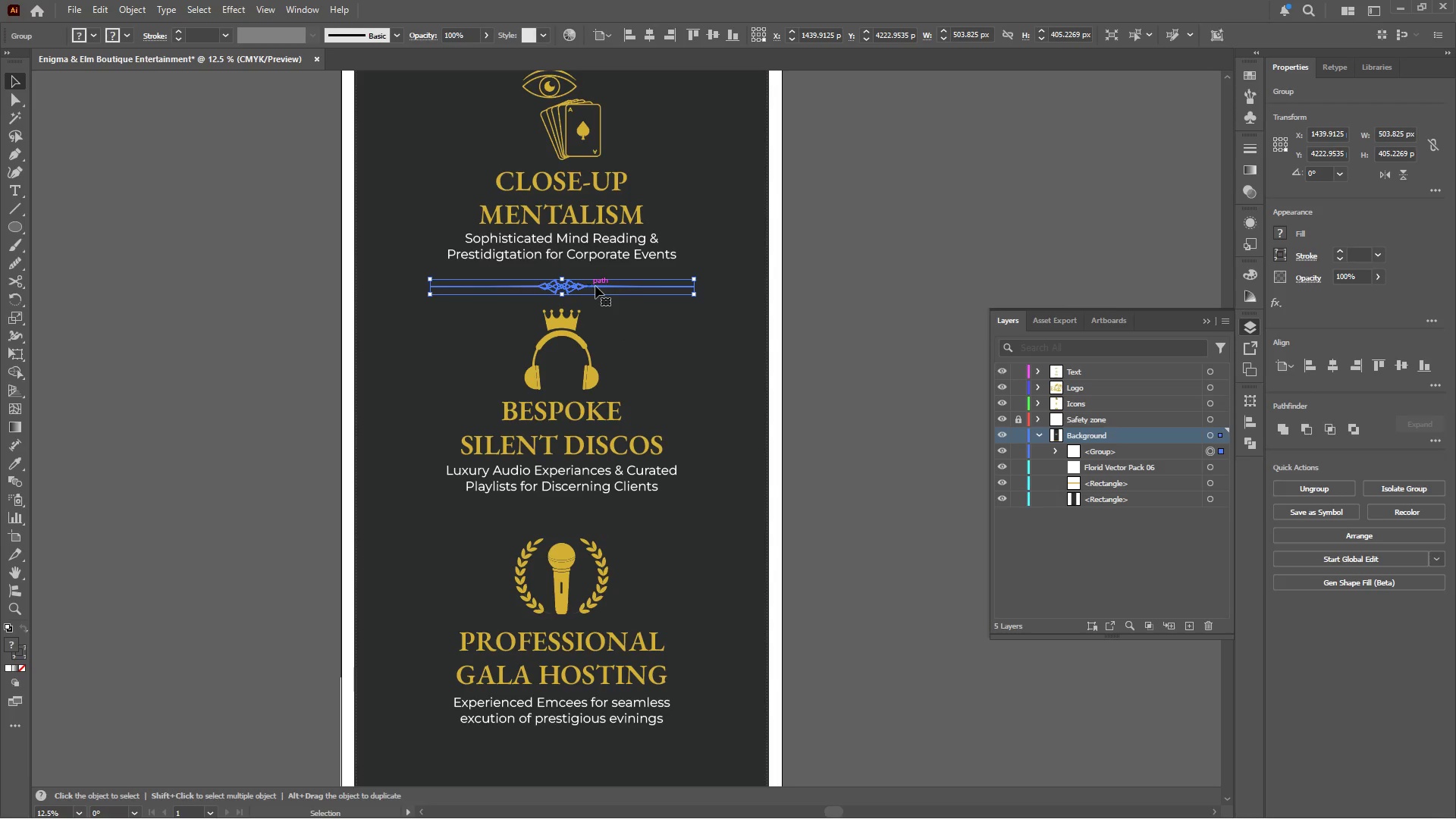 
hold_key(key=AltLeft, duration=2.17)
left_click_drag(start_coordinate=[595, 286], to_coordinate=[595, 517])
 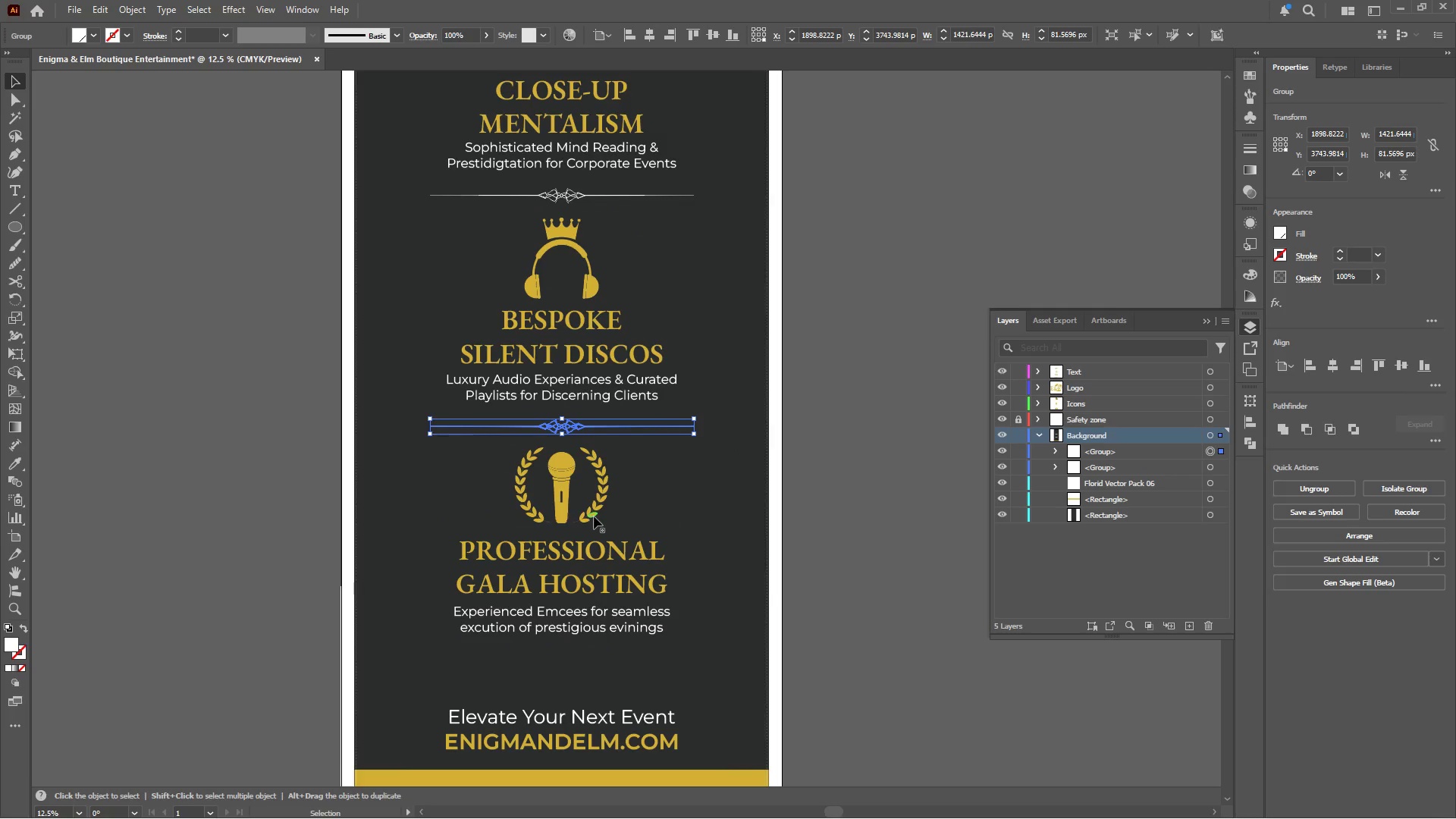 
hold_key(key=ShiftLeft, duration=1.78)
 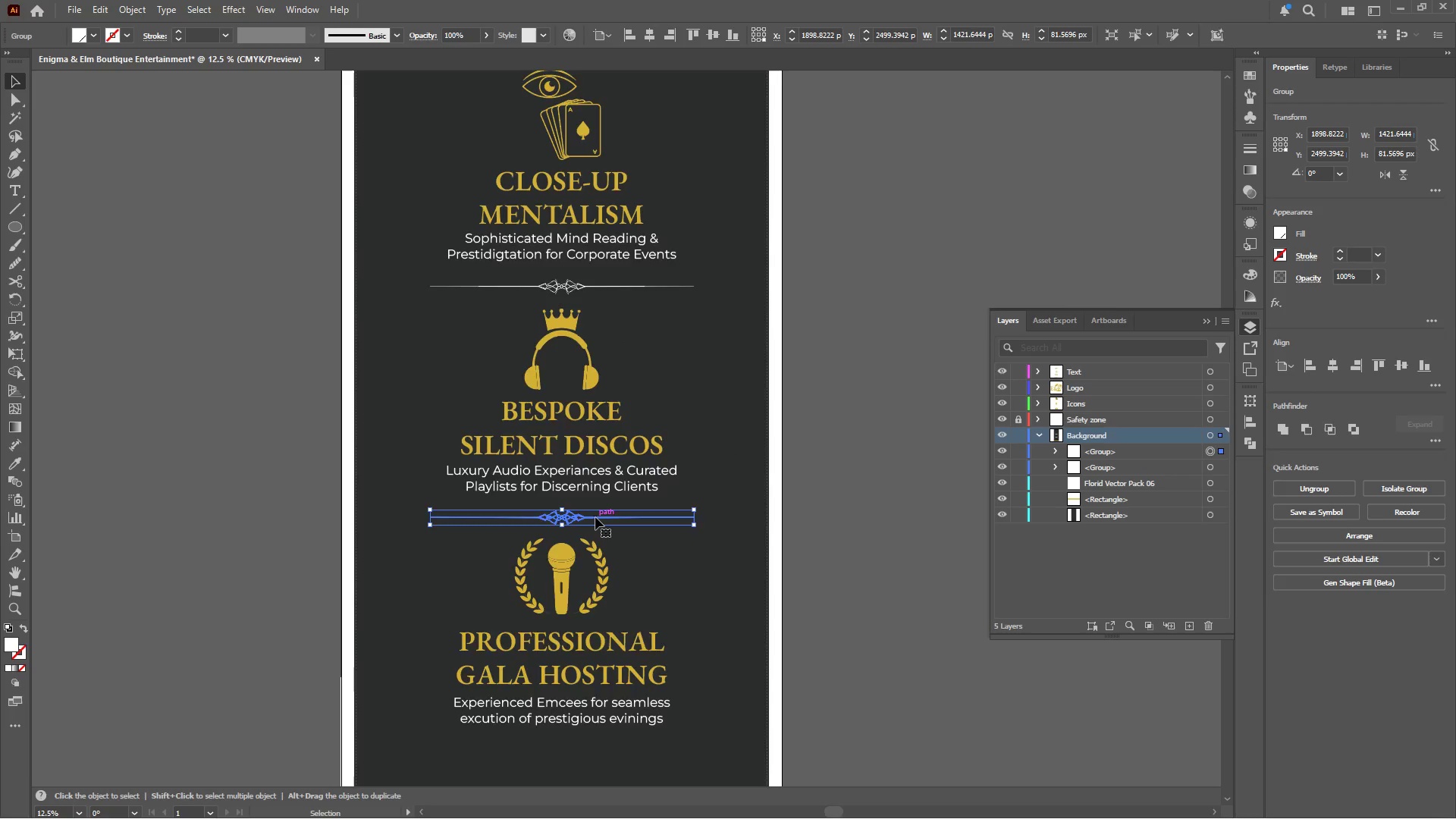 
scroll: coordinate [595, 517], scroll_direction: down, amount: 5.0
 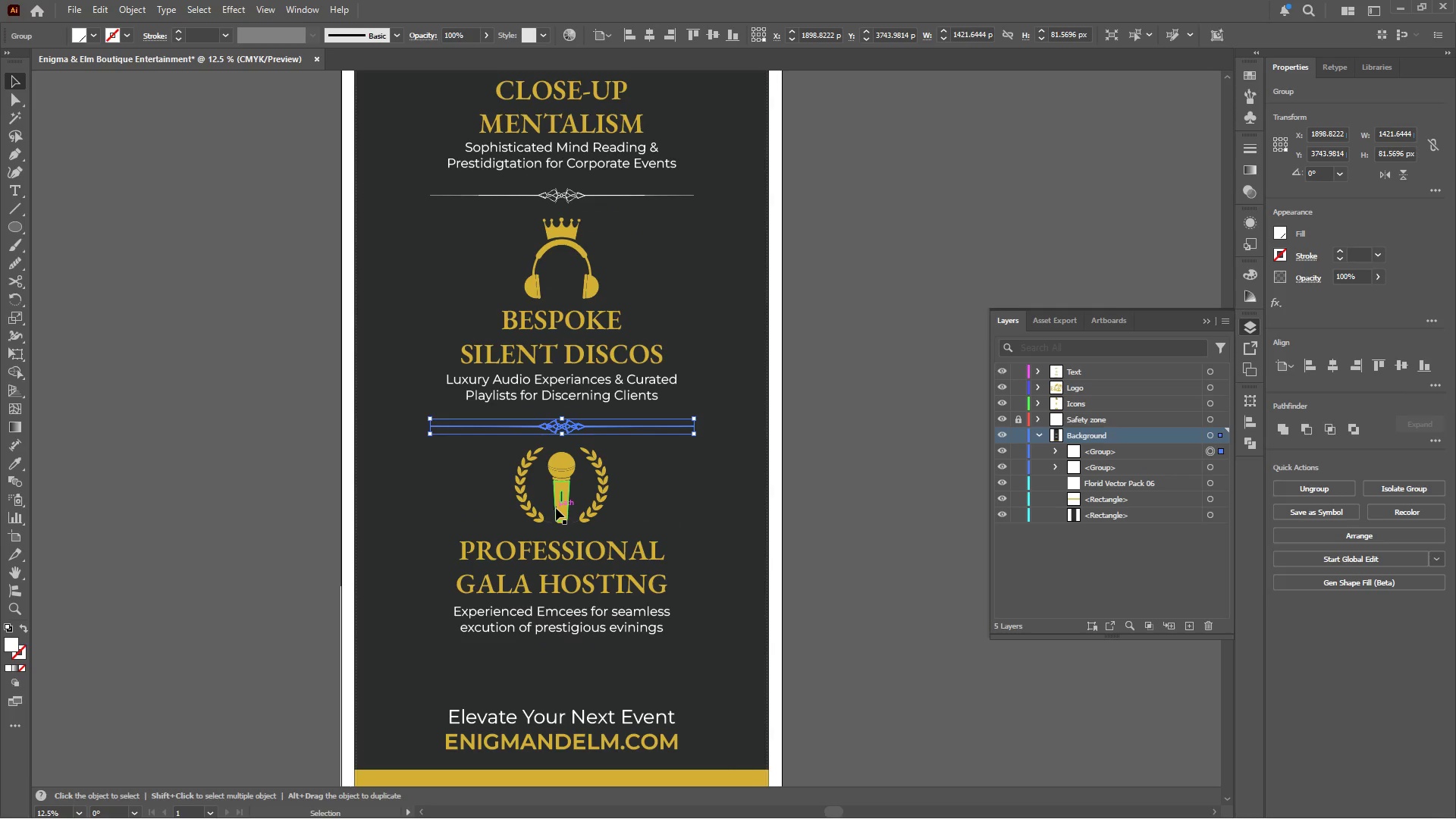 
left_click([556, 507])
 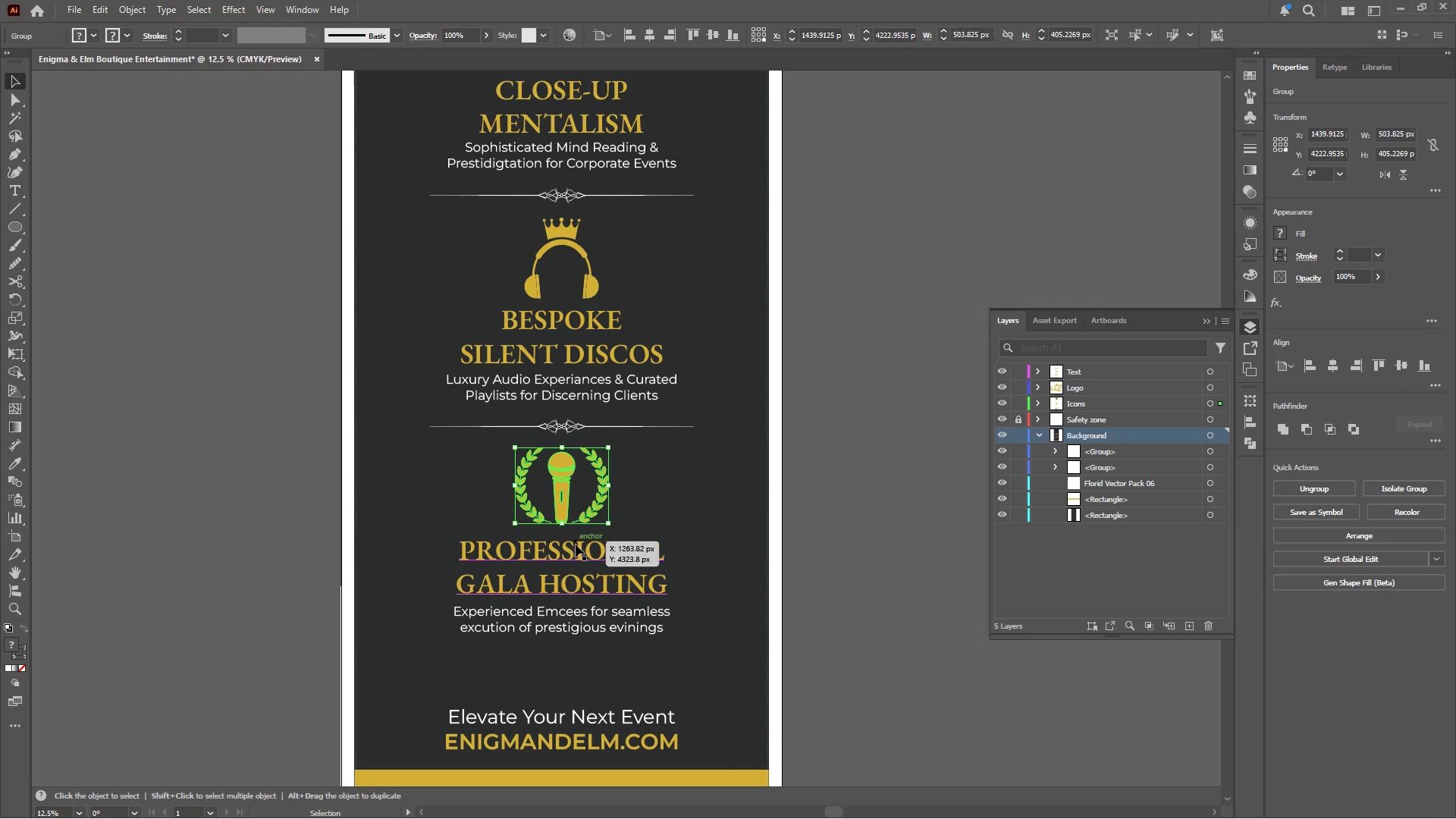 
hold_key(key=ShiftLeft, duration=1.44)
left_click([576, 558])
 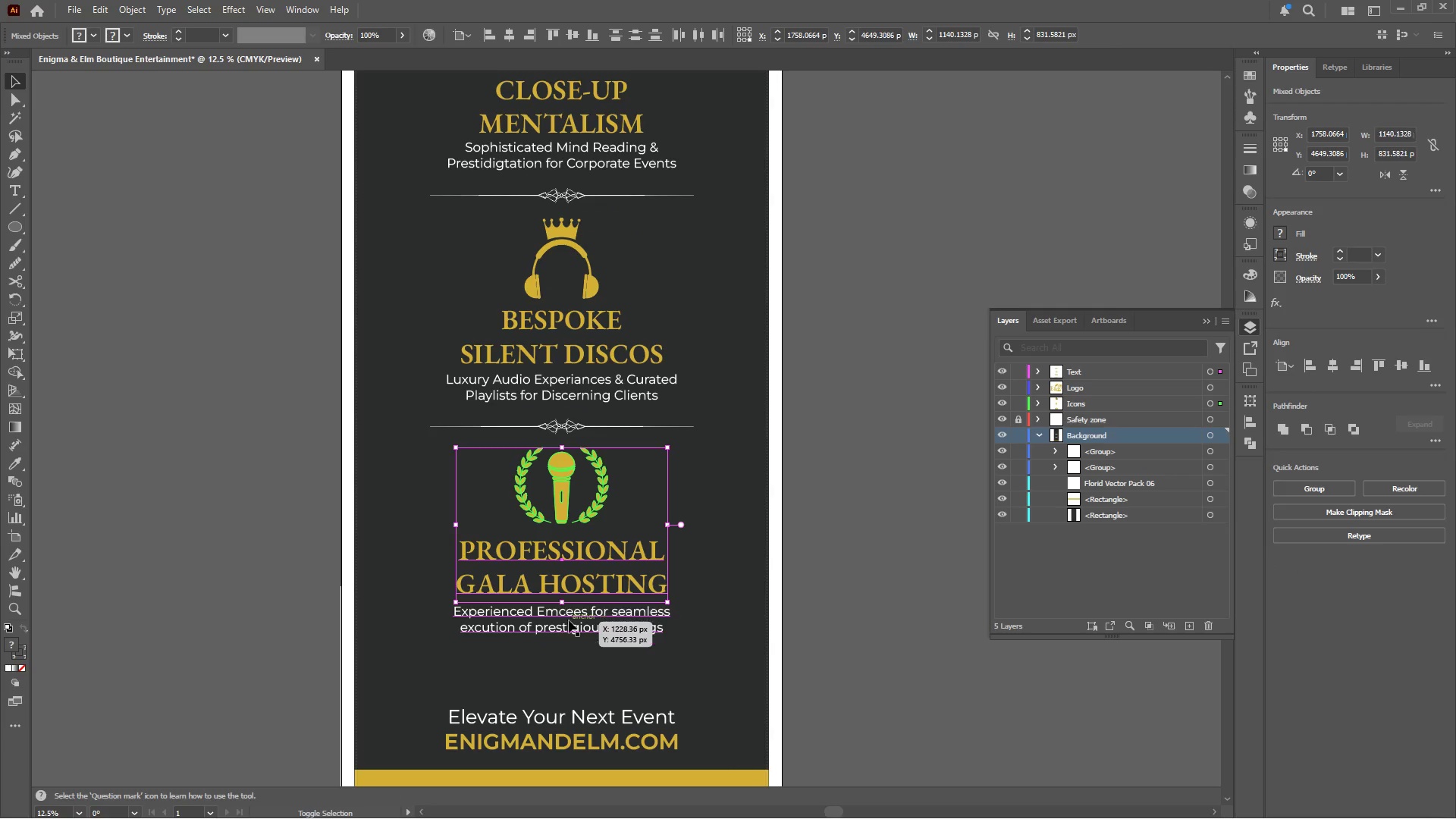 
left_click([569, 620])
 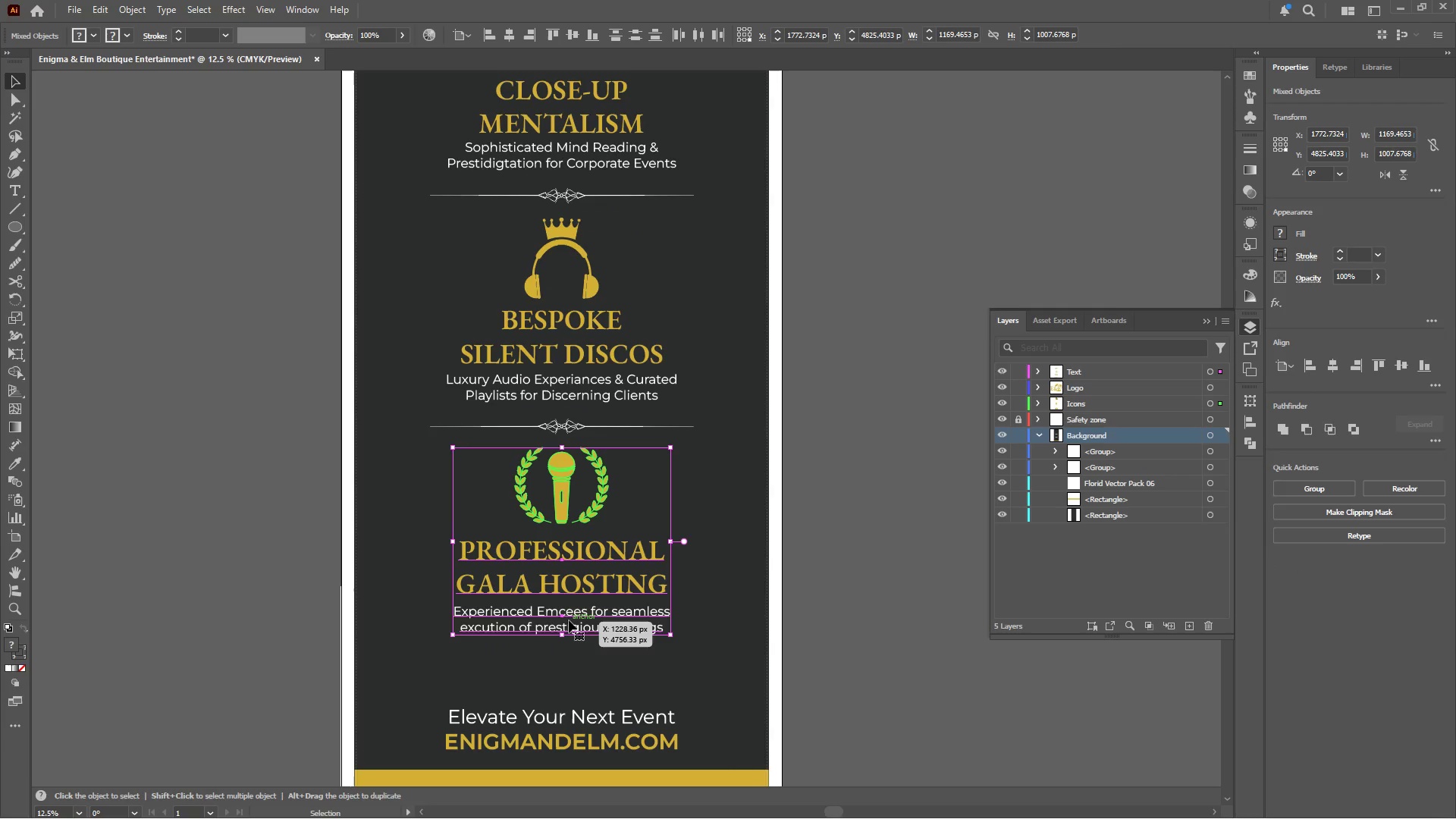 
key(ArrowDown)
 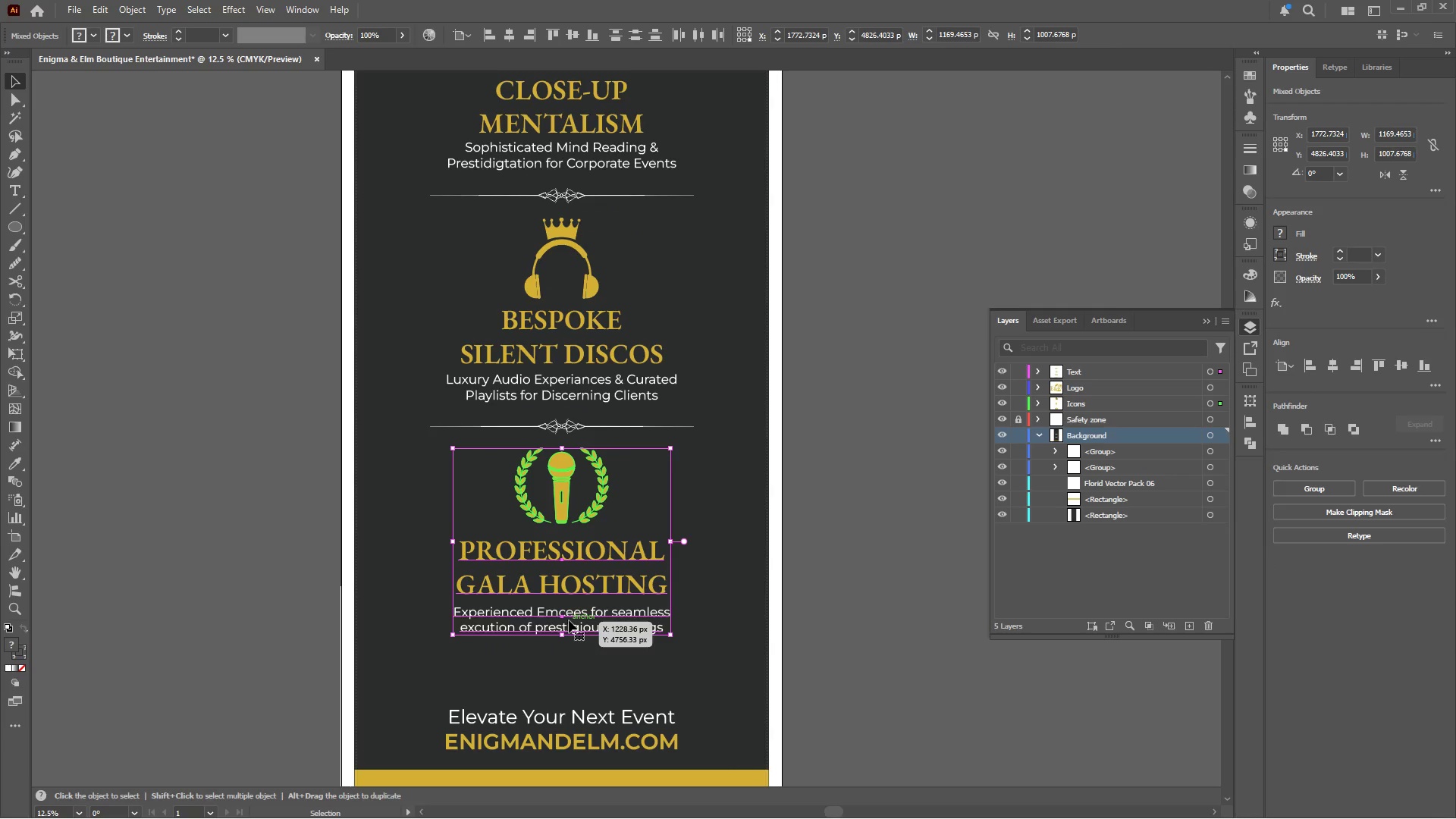 
key(ArrowDown)
 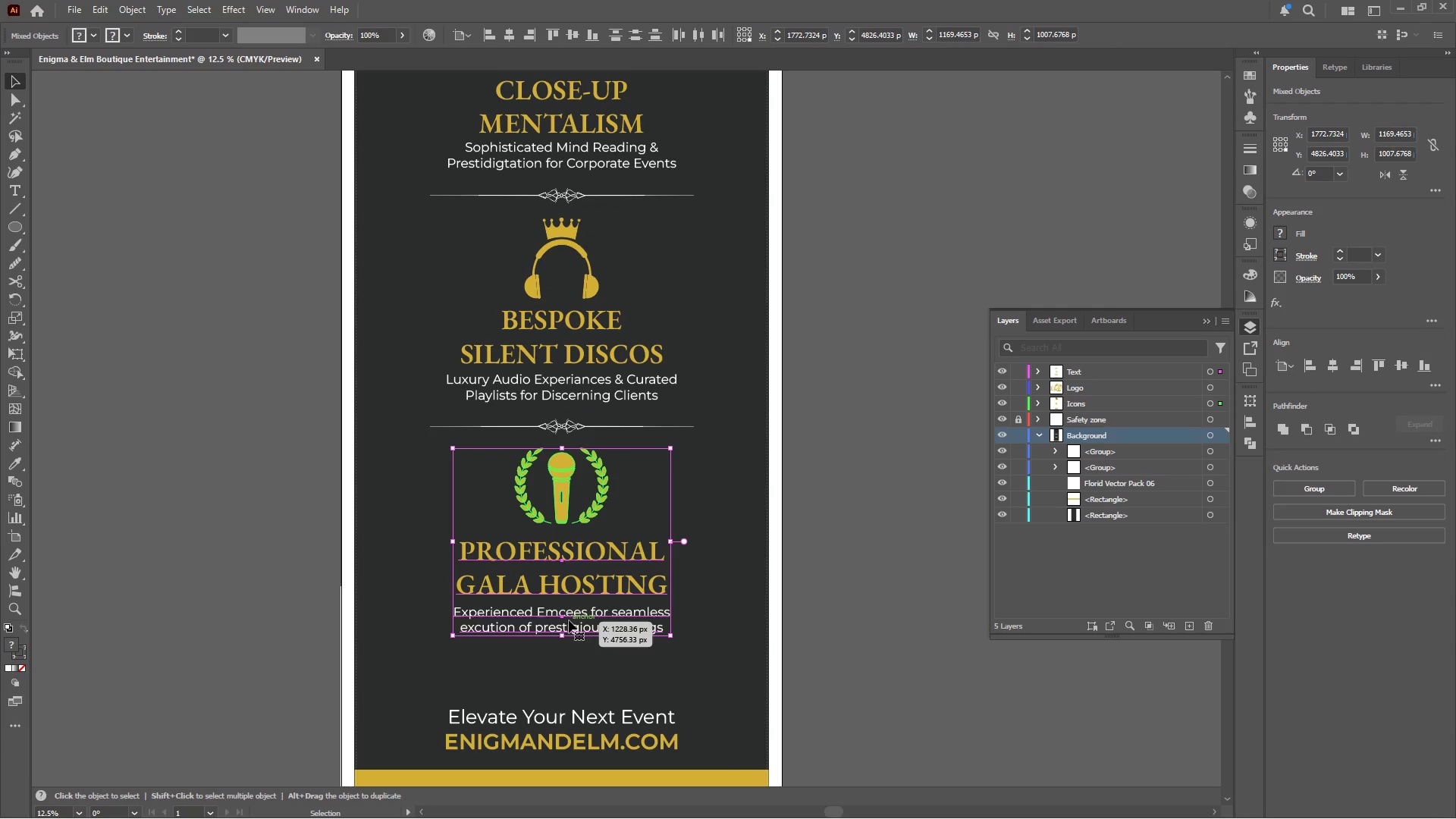 
key(ArrowDown)
 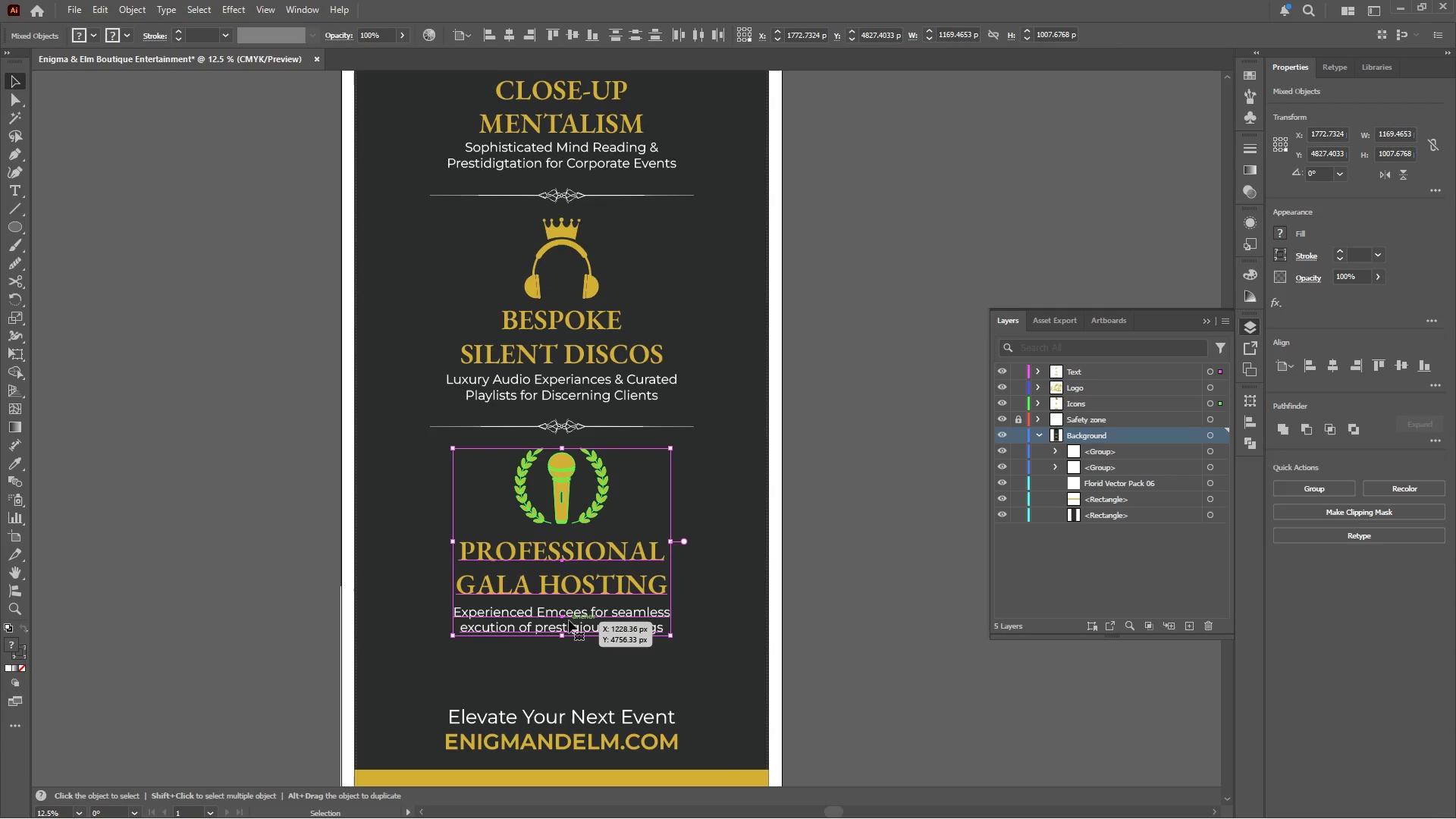 
key(ArrowDown)
 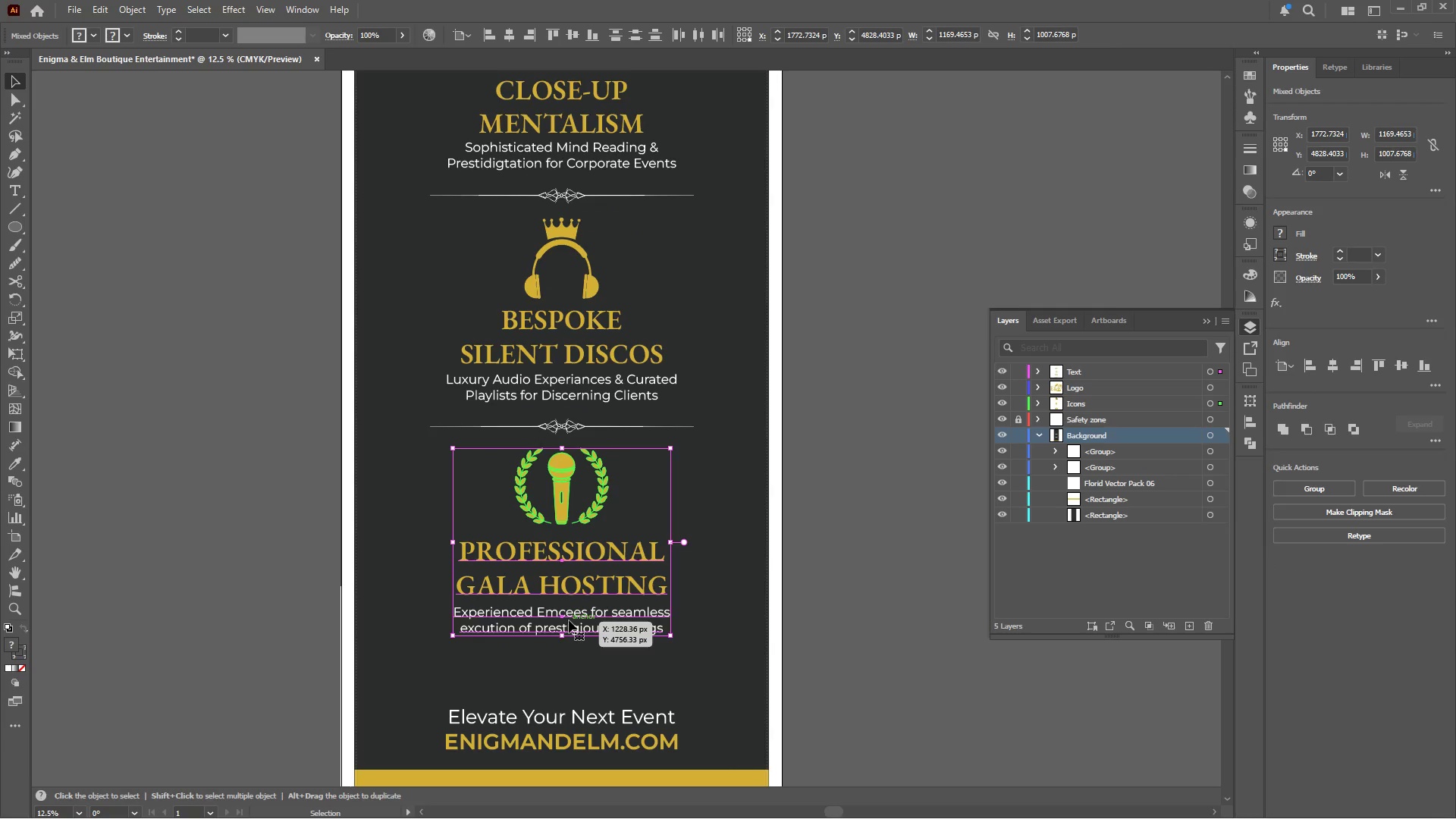 
key(ArrowDown)
 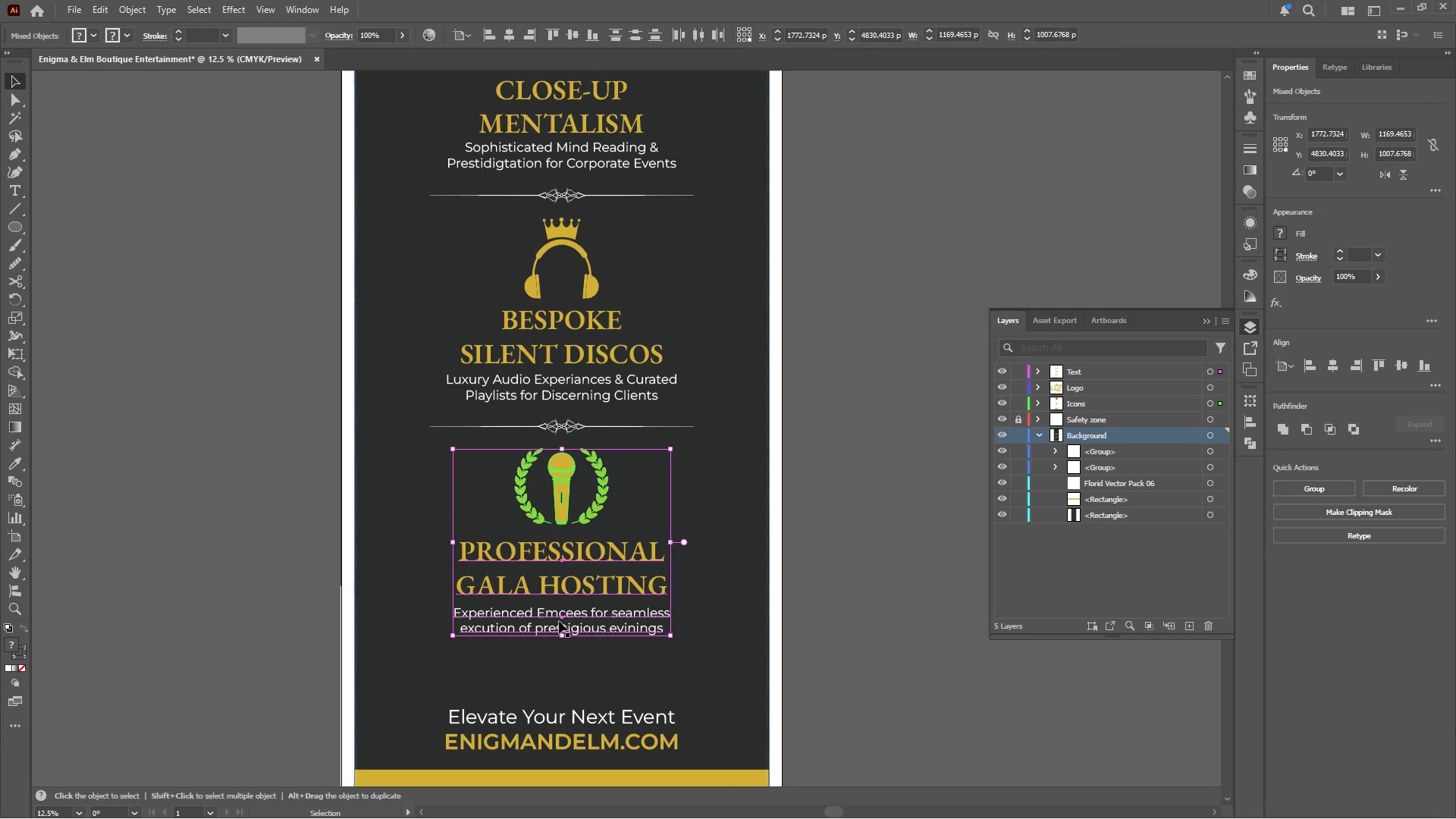 
hold_key(key=AltLeft, duration=0.53)
scroll: coordinate [617, 290], scroll_direction: down, amount: 1.0
 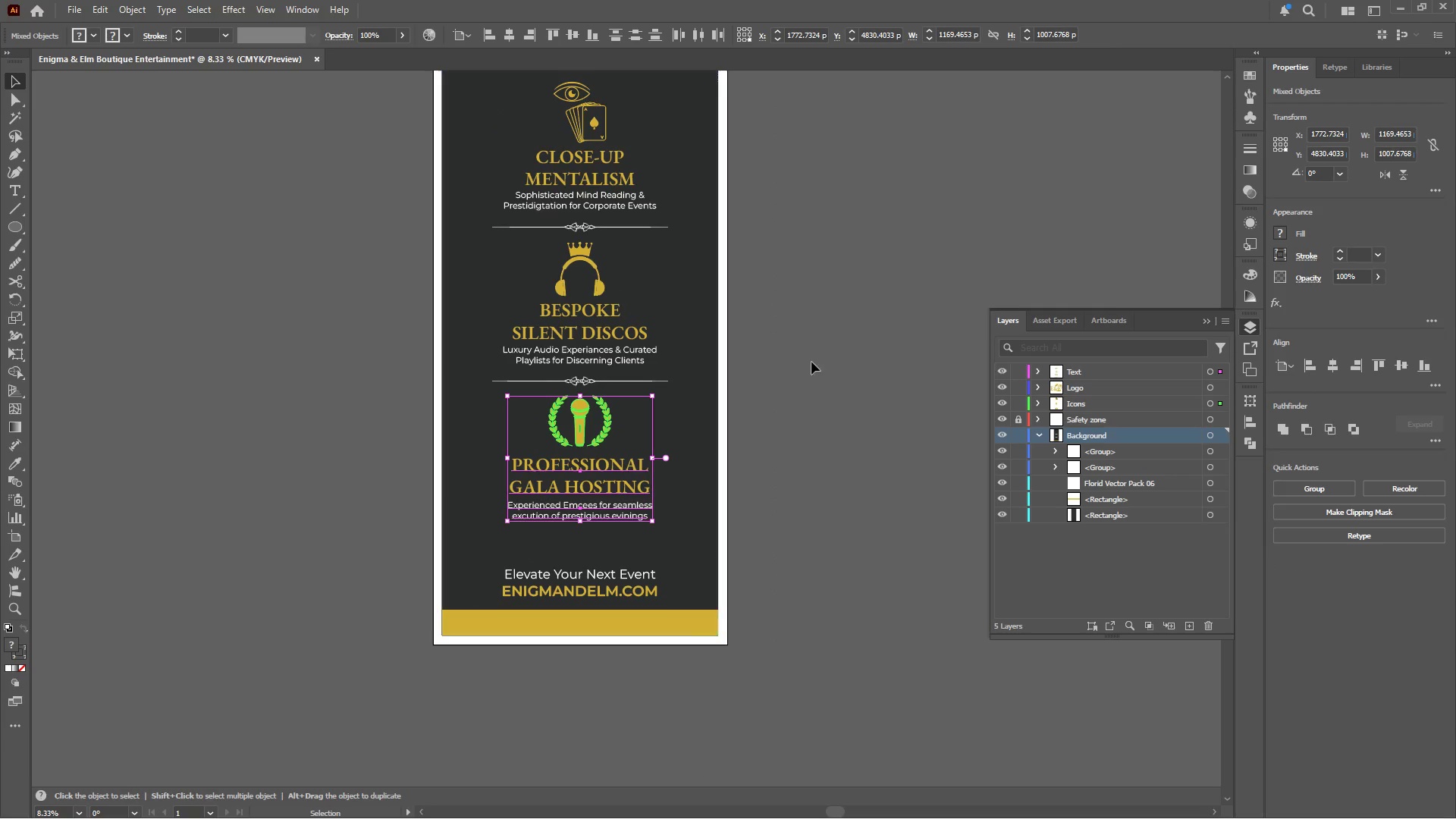 
left_click([827, 363])
 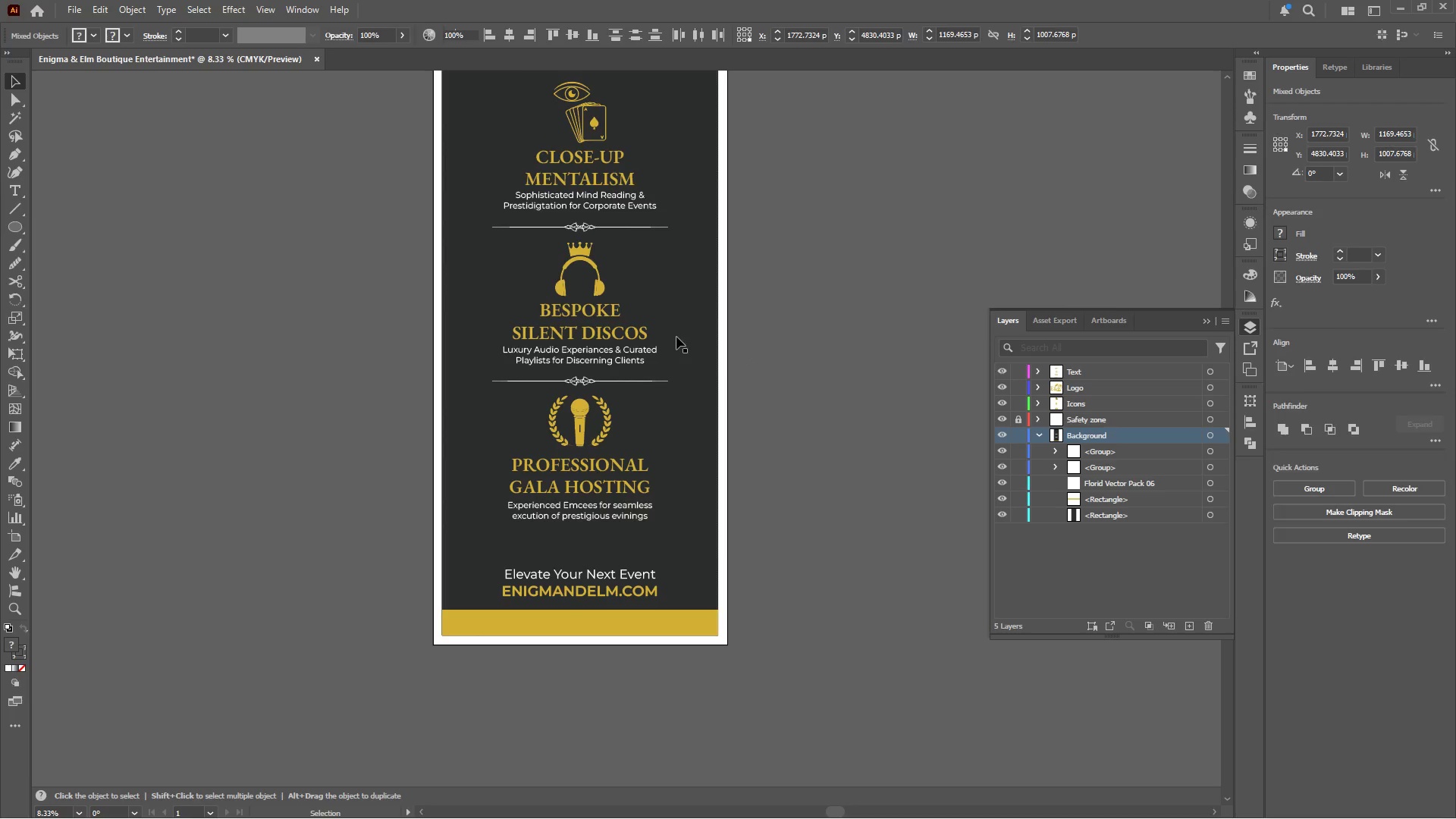 
scroll: coordinate [670, 328], scroll_direction: down, amount: 2.0
 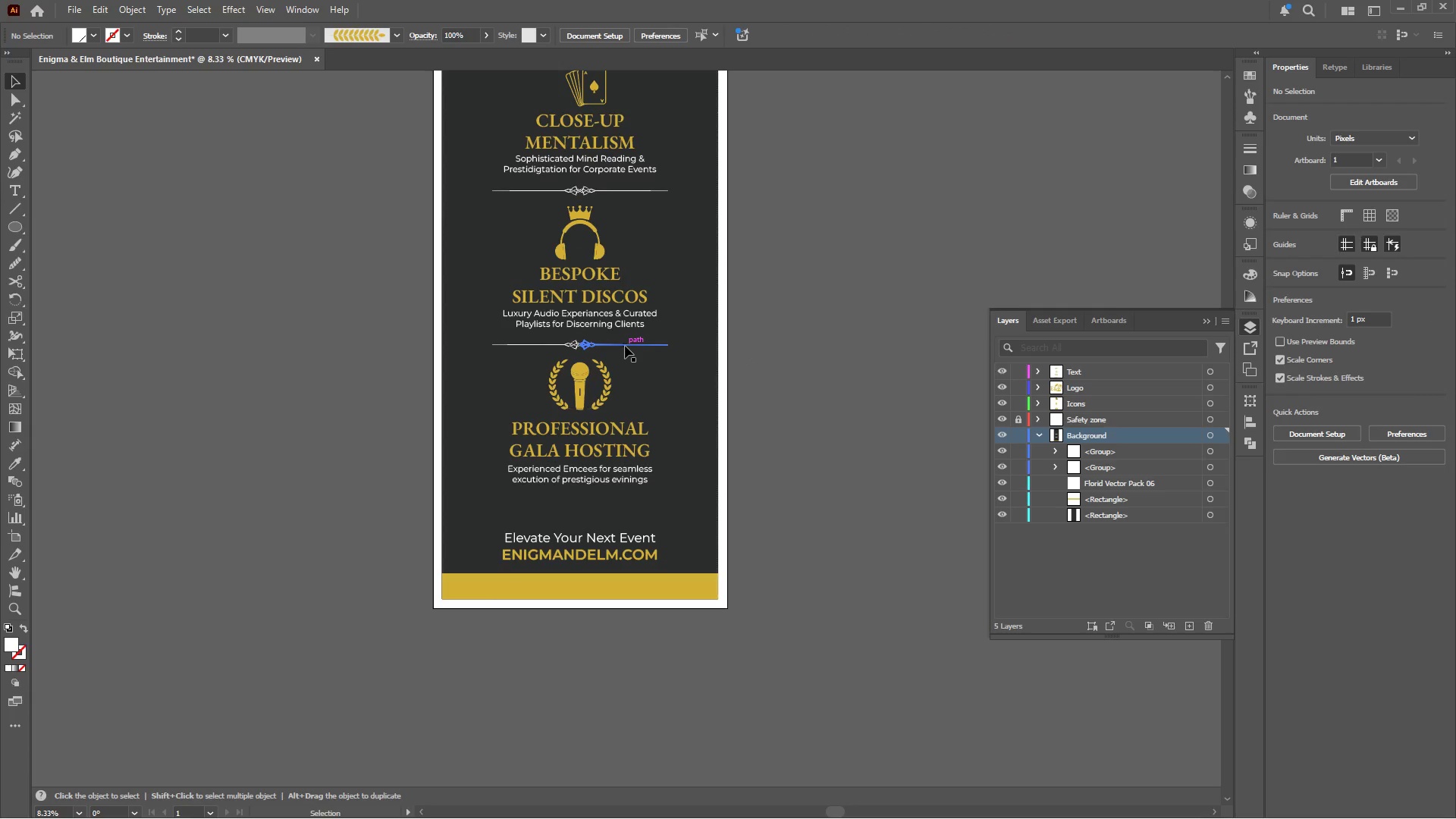 
left_click_drag(start_coordinate=[625, 346], to_coordinate=[624, 510])
 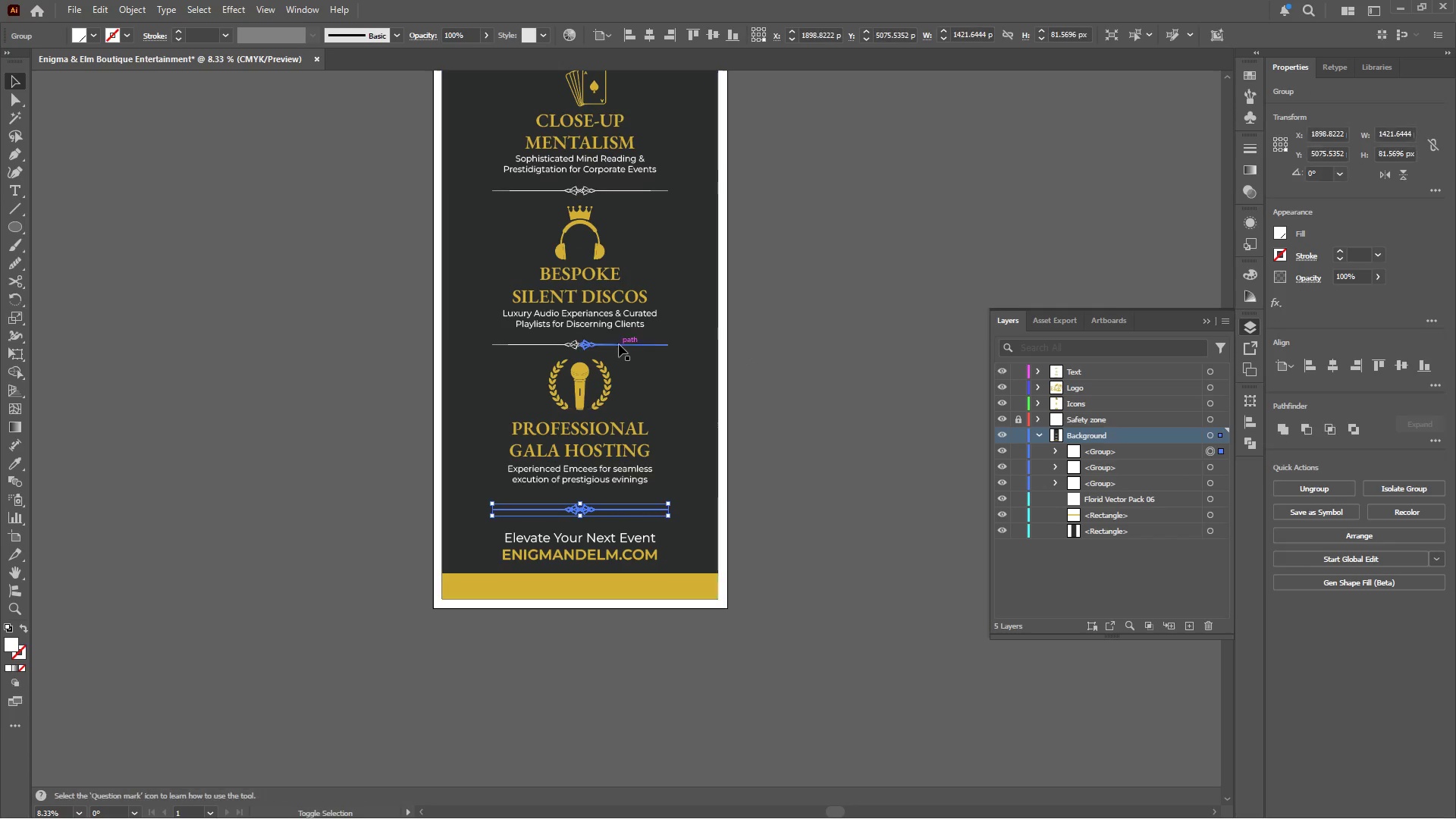 
hold_key(key=AltLeft, duration=1.94)
 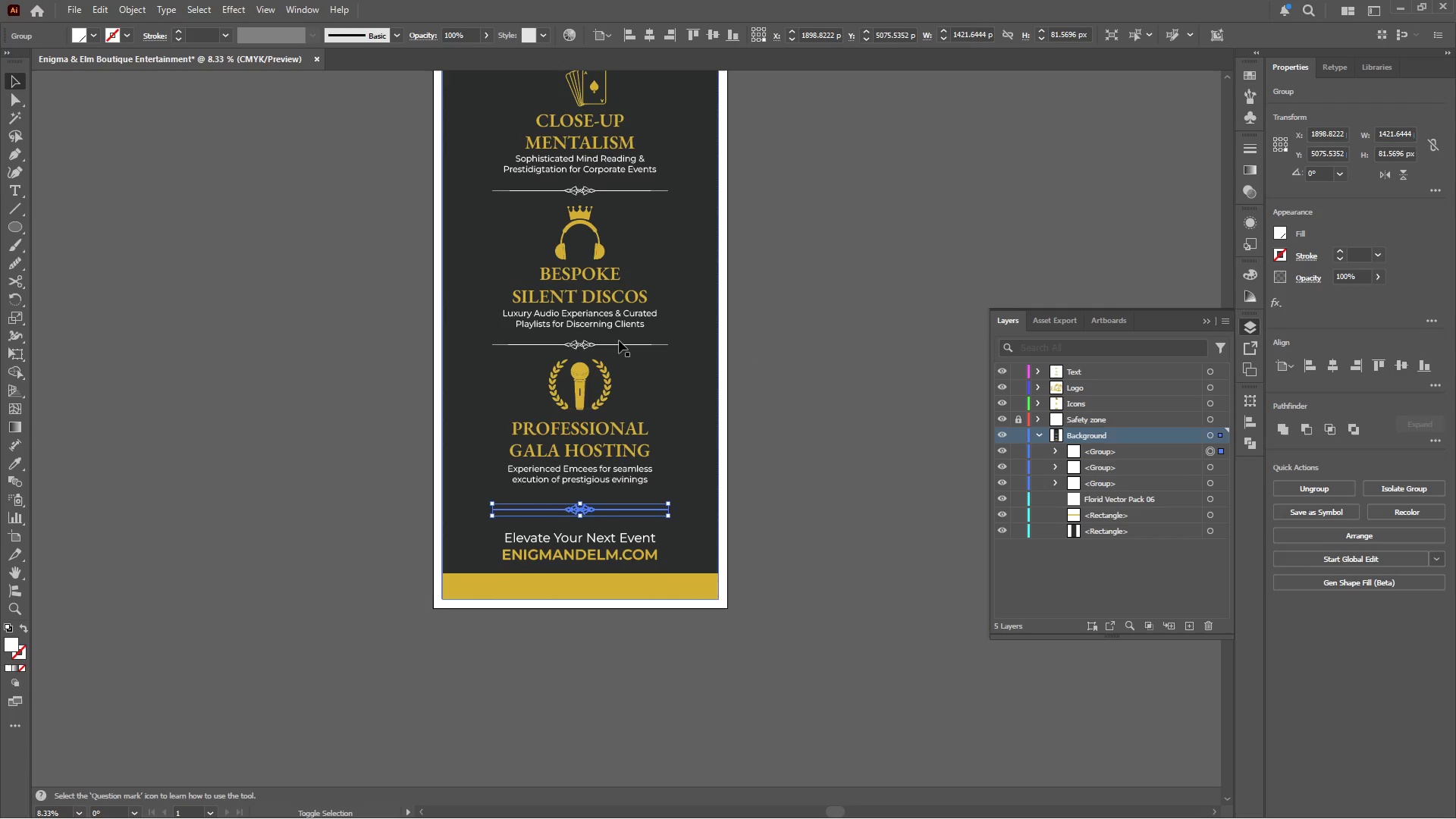 
hold_key(key=ShiftLeft, duration=1.86)
 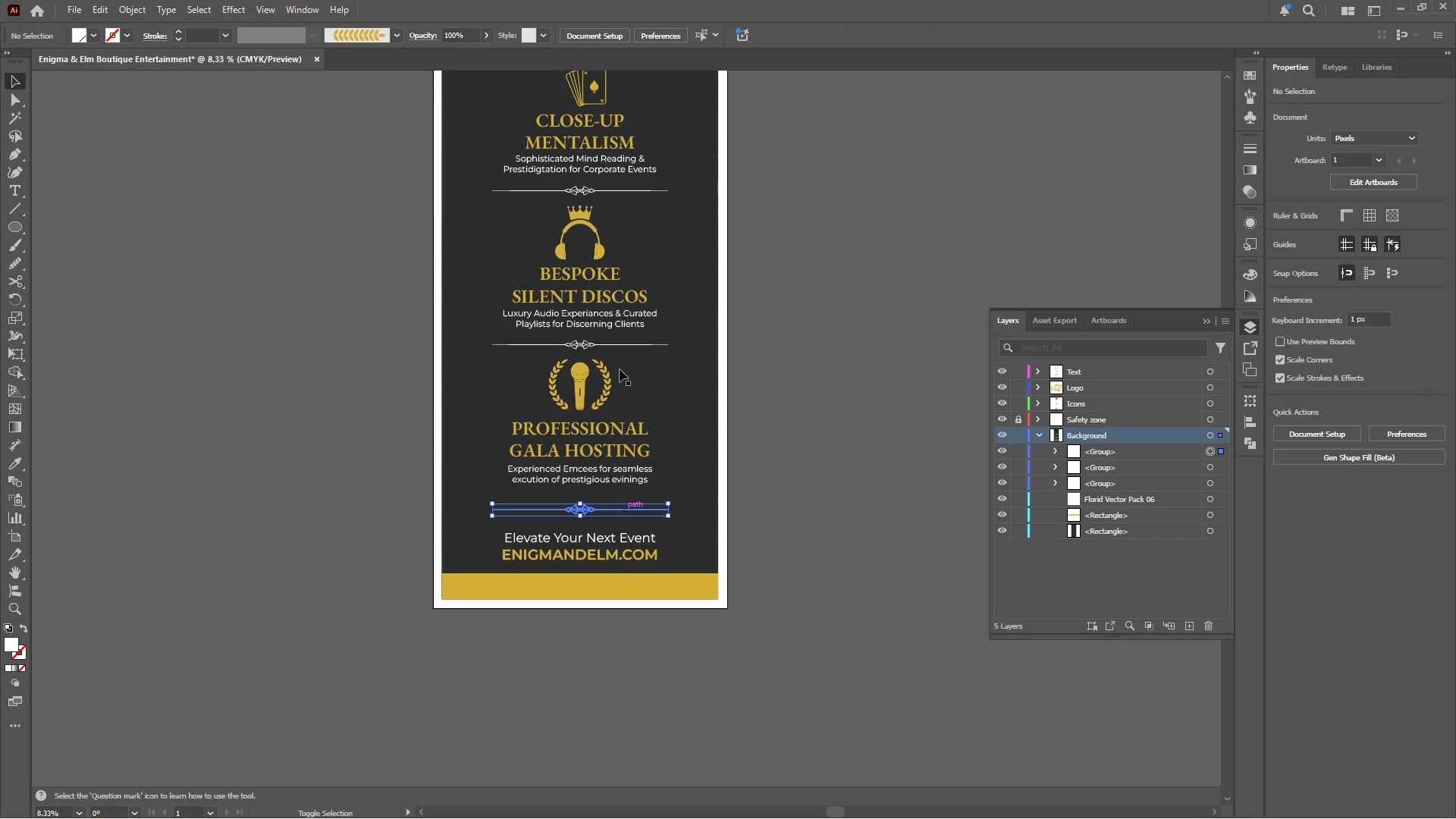 
hold_key(key=ShiftLeft, duration=1.14)
left_click([617, 343])
 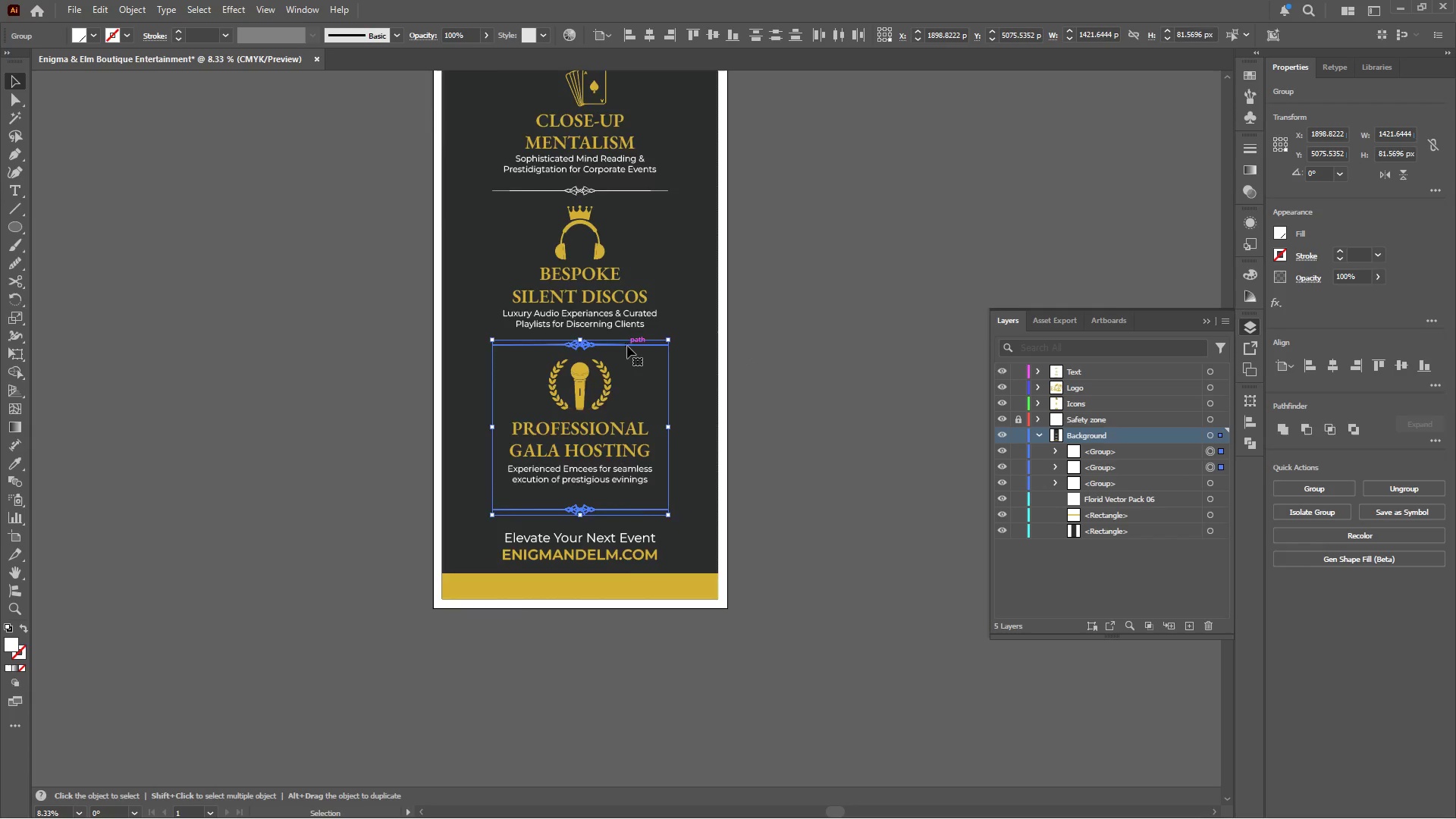 
hold_key(key=ShiftLeft, duration=1.0)
 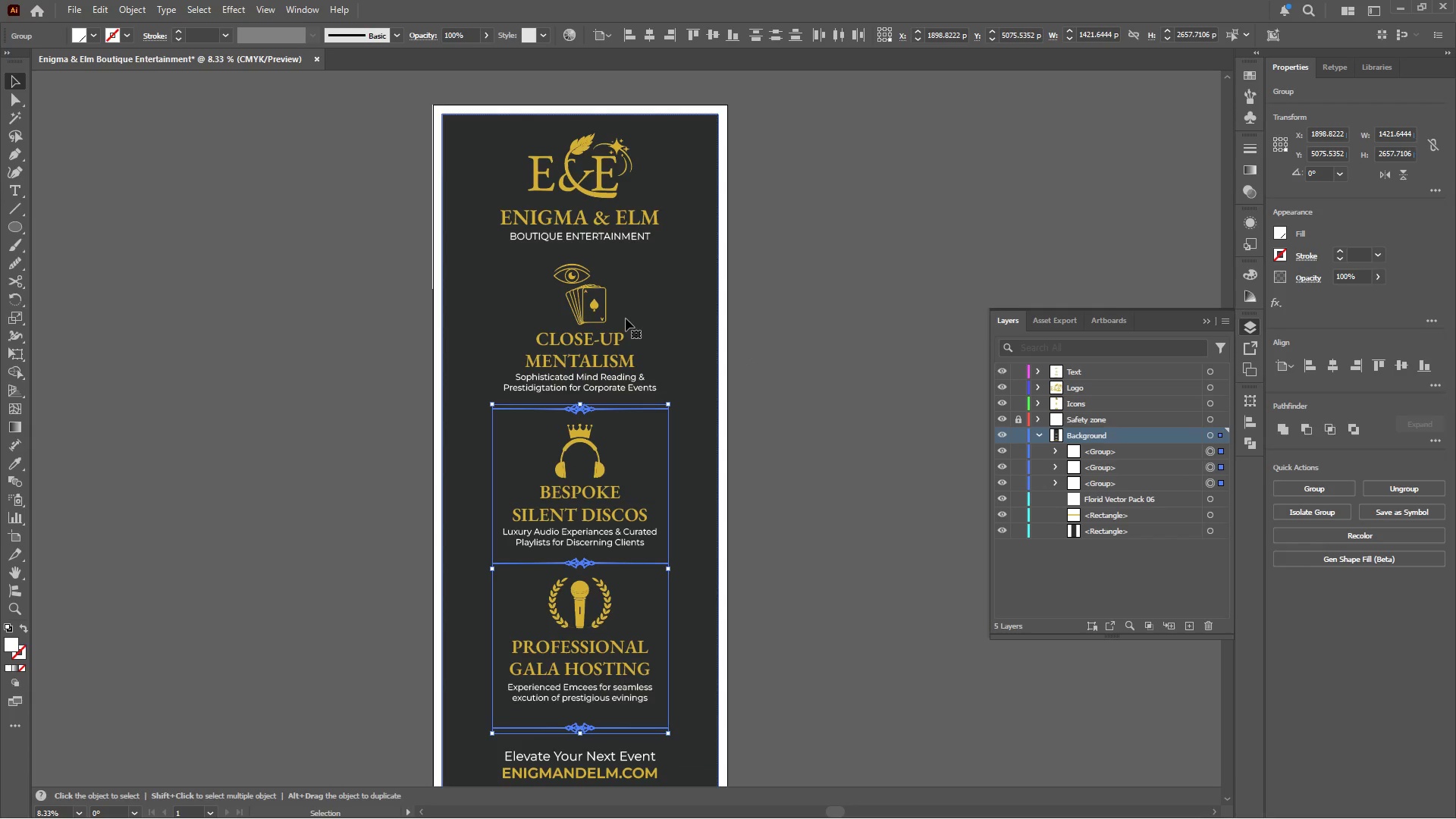 
scroll: coordinate [627, 346], scroll_direction: up, amount: 7.0
 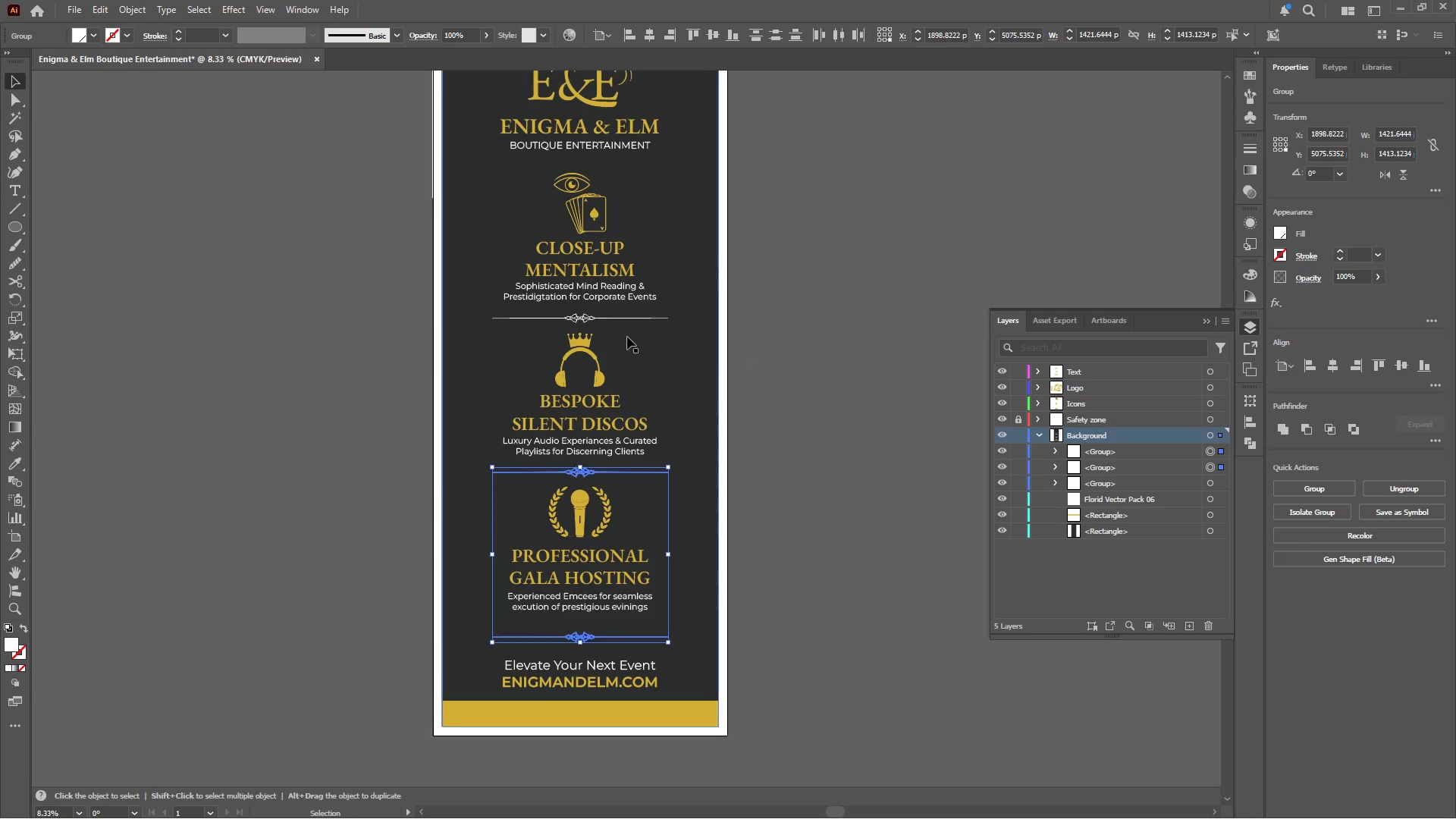 
left_click([626, 318])
 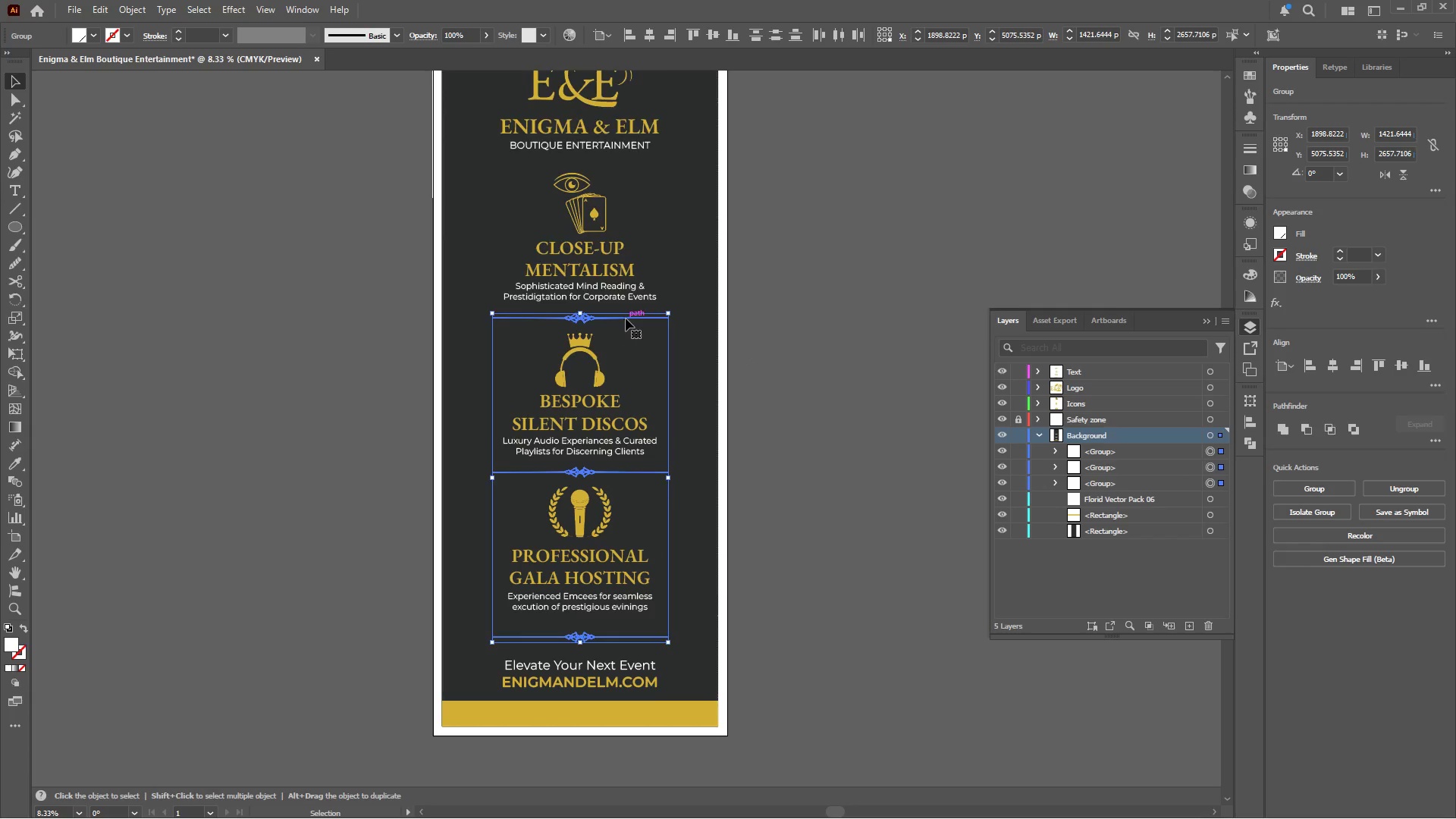 
scroll: coordinate [626, 318], scroll_direction: up, amount: 5.0
 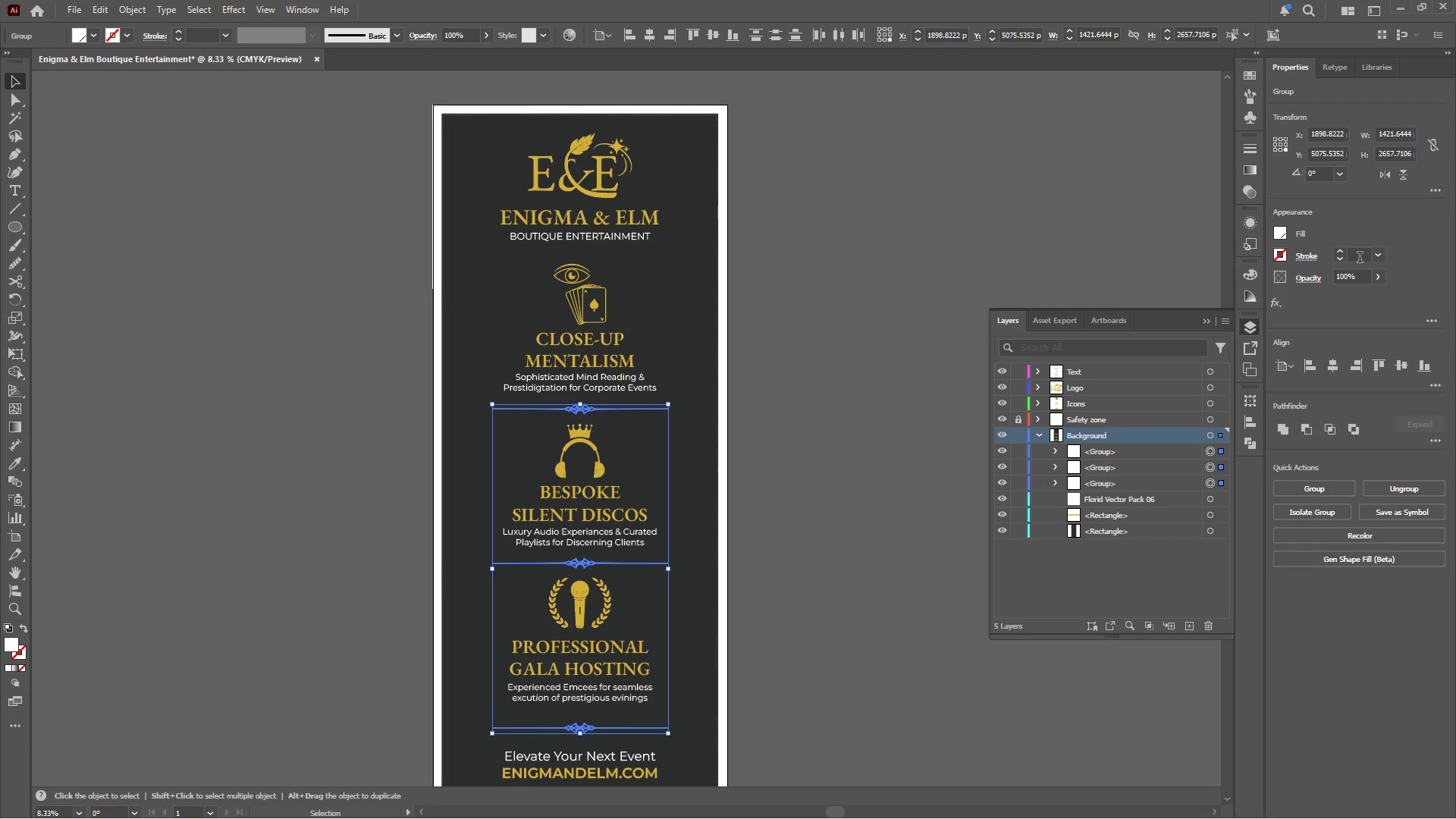 
left_click([1378, 275])
 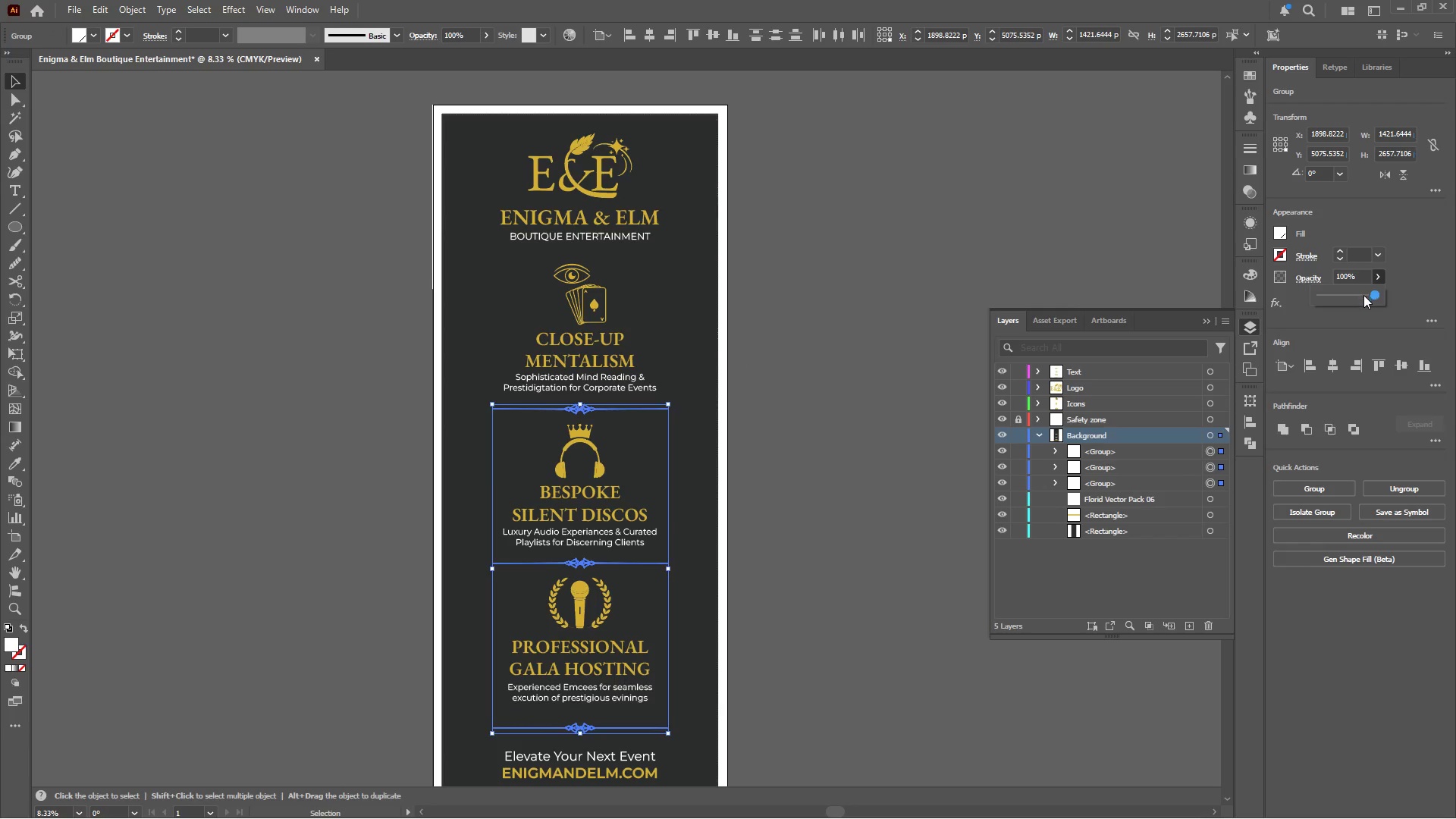 
left_click_drag(start_coordinate=[1362, 295], to_coordinate=[1348, 293])
 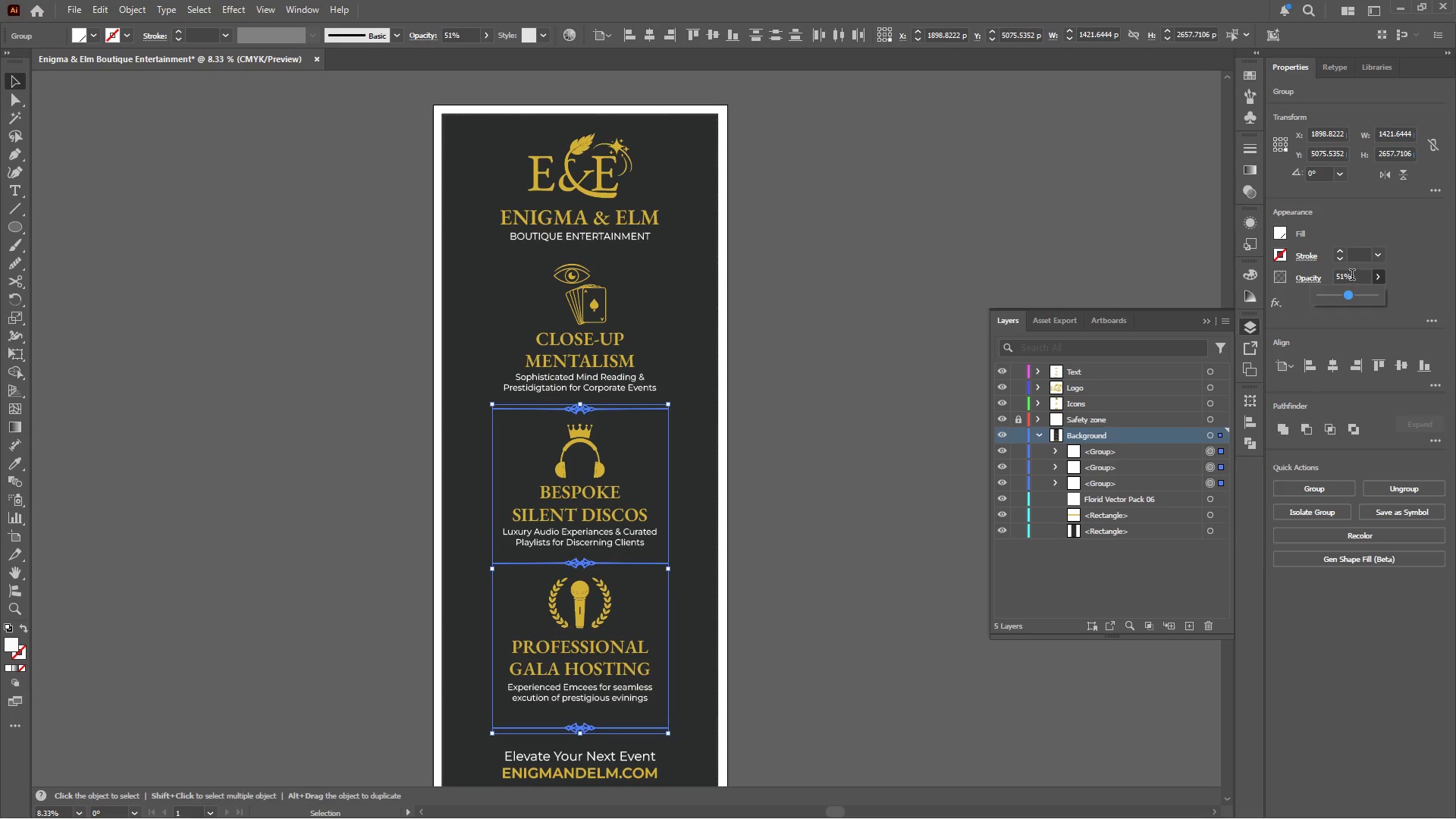 
left_click([1354, 275])
 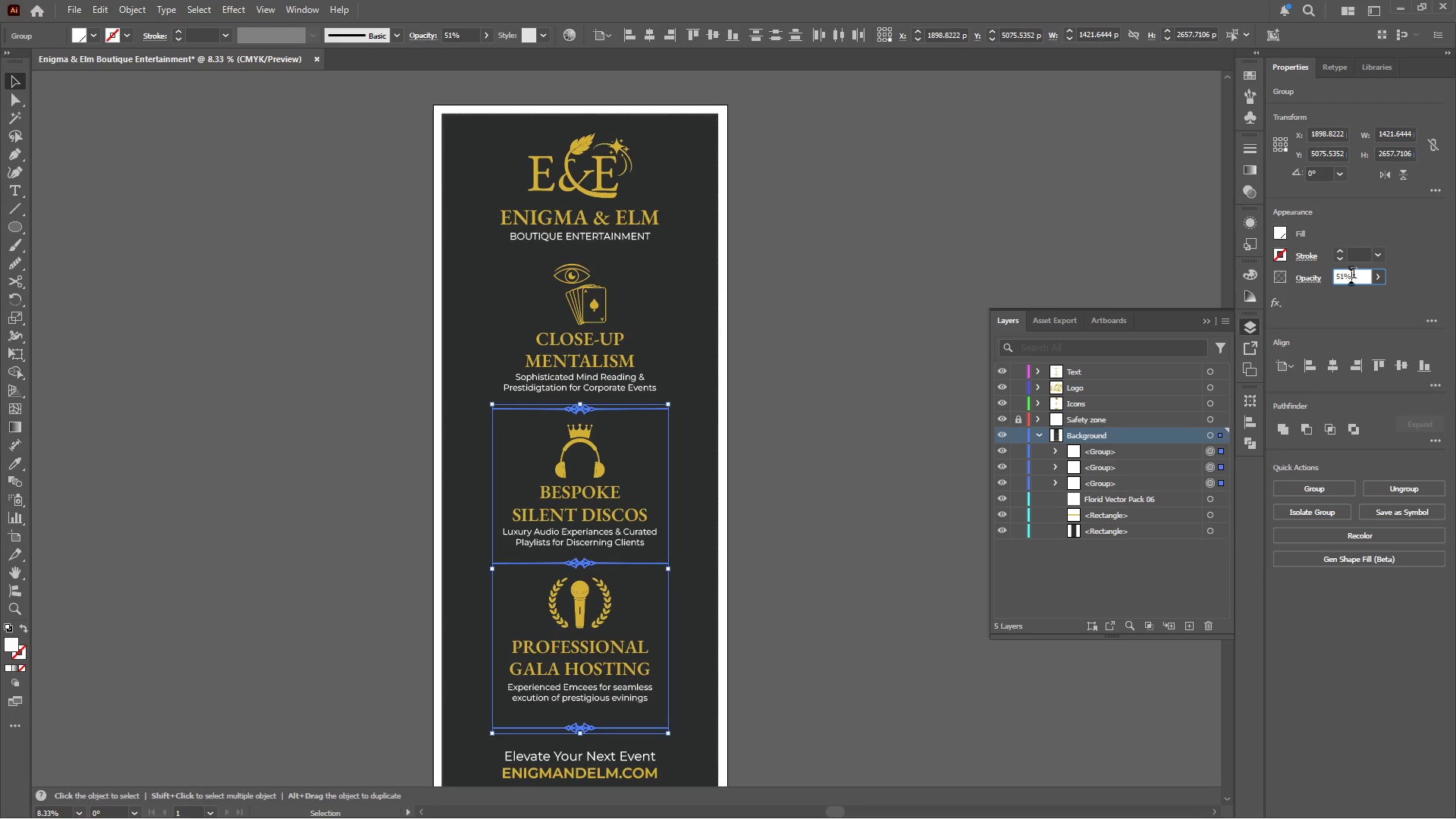 
scroll: coordinate [1354, 275], scroll_direction: down, amount: 1.0
 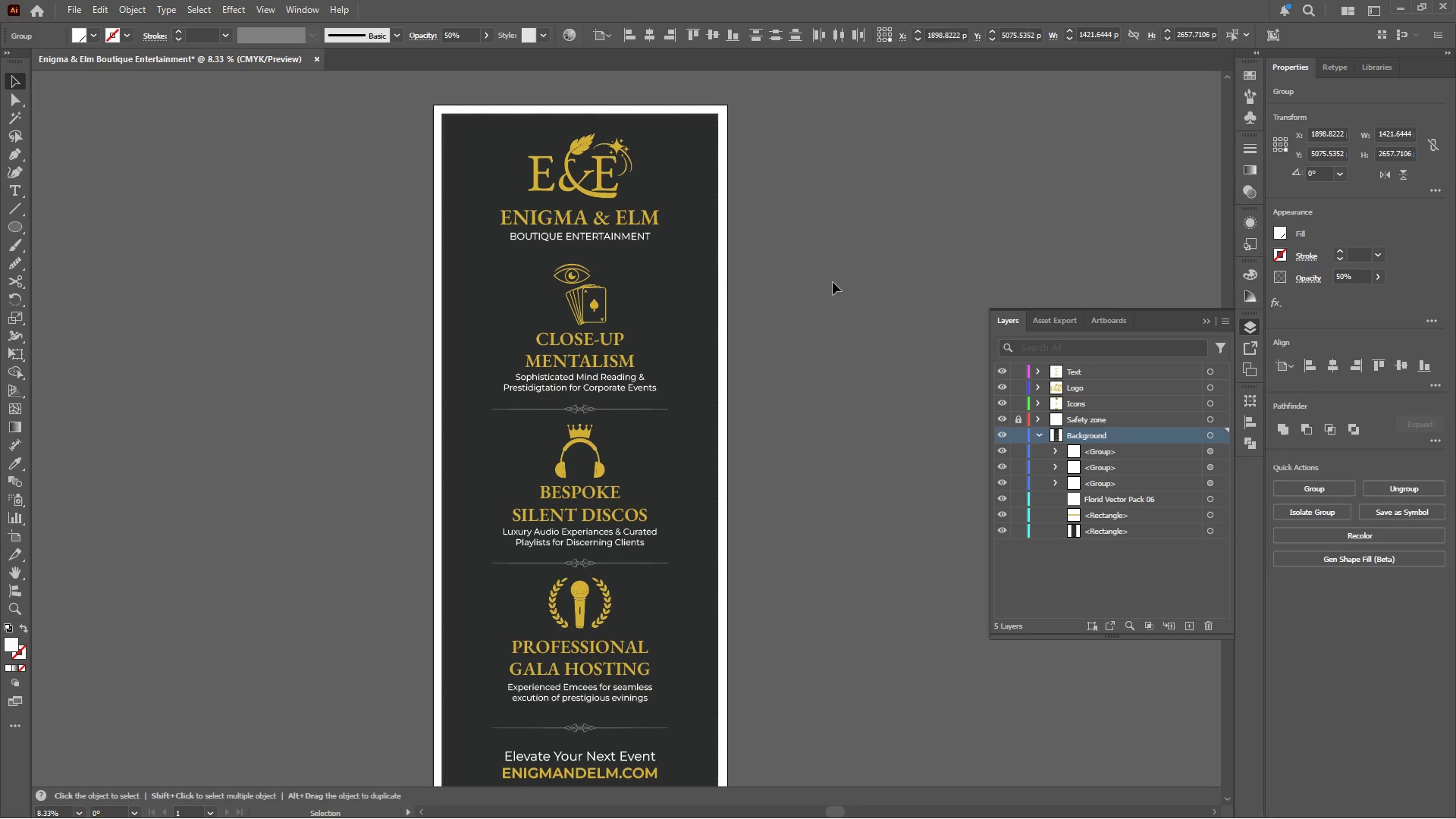 
double_click([790, 289])
 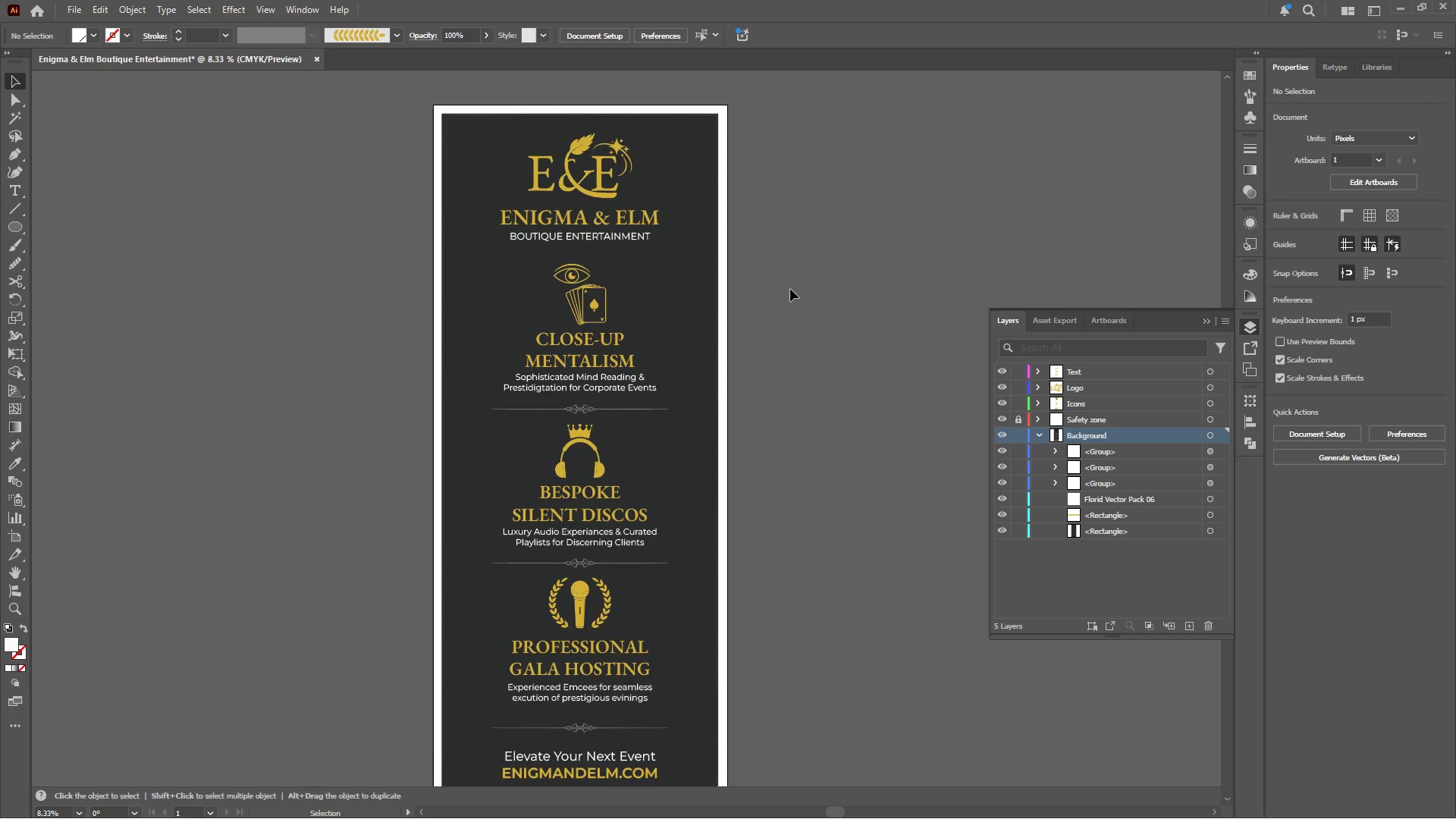 
scroll: coordinate [790, 289], scroll_direction: down, amount: 7.0
 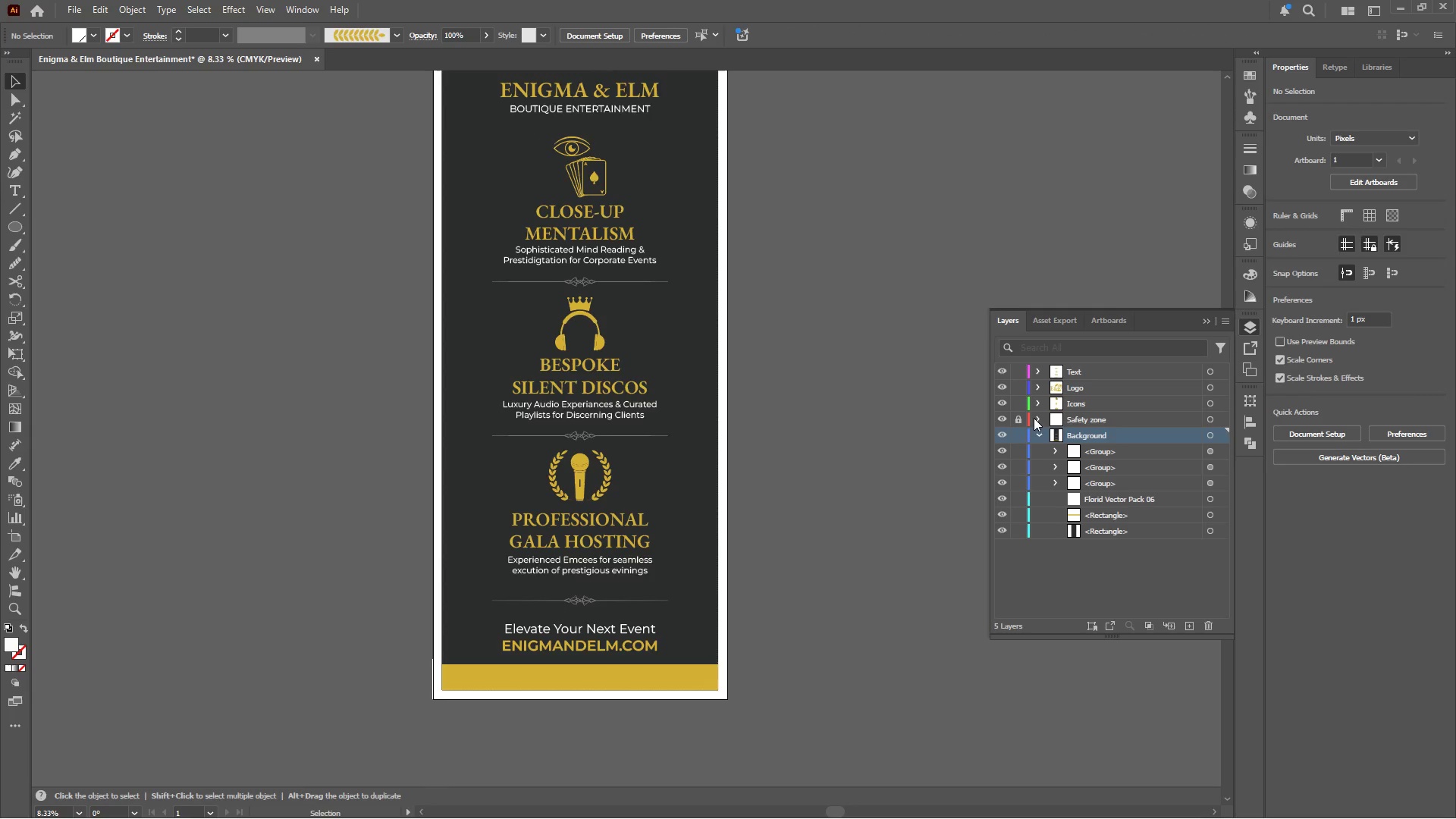 
left_click([1036, 431])
 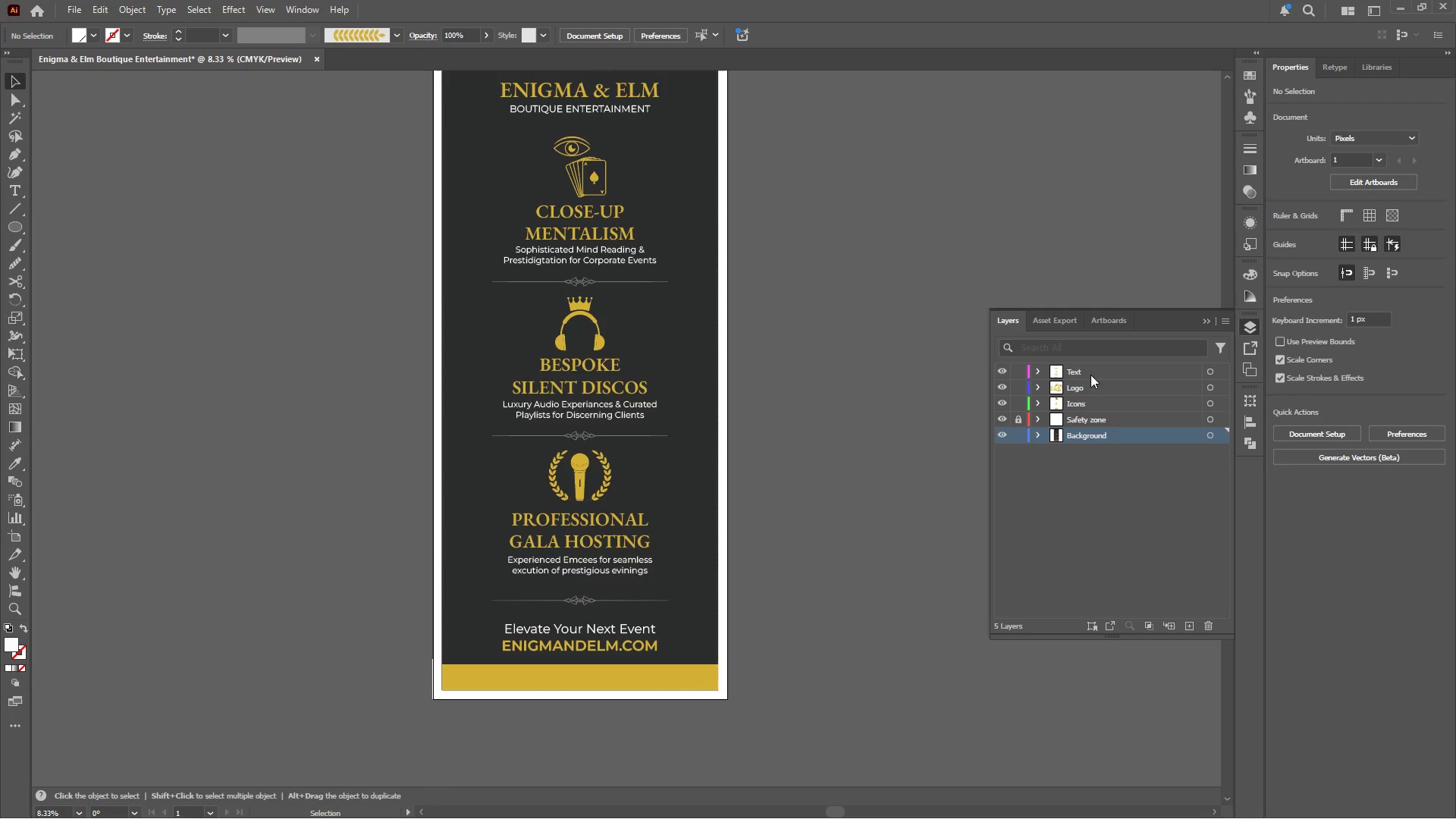 
left_click([1114, 372])
 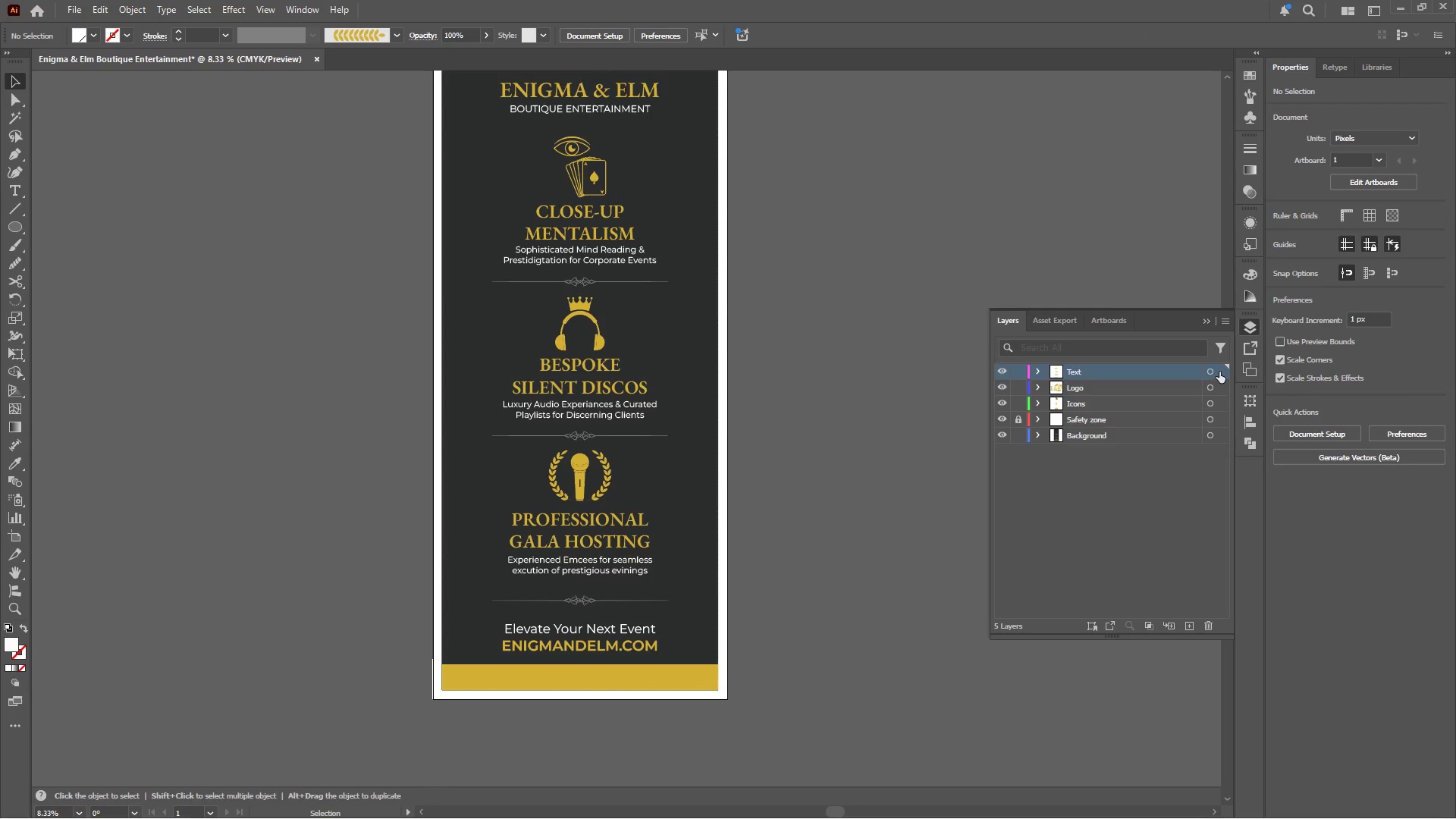 
left_click([1219, 372])